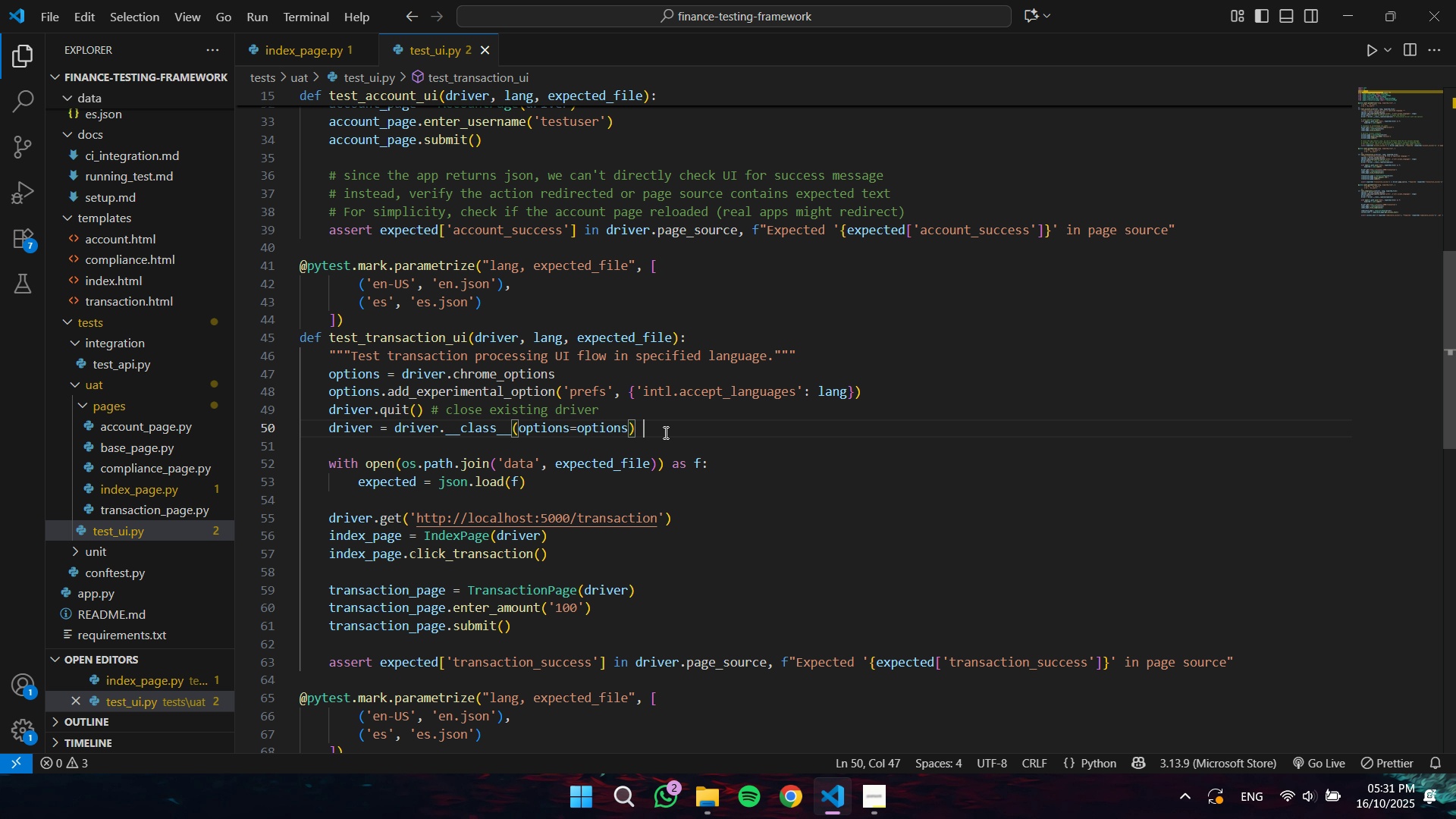 
type( # reinin)
key(Backspace)
type(t)
key(Tab)
 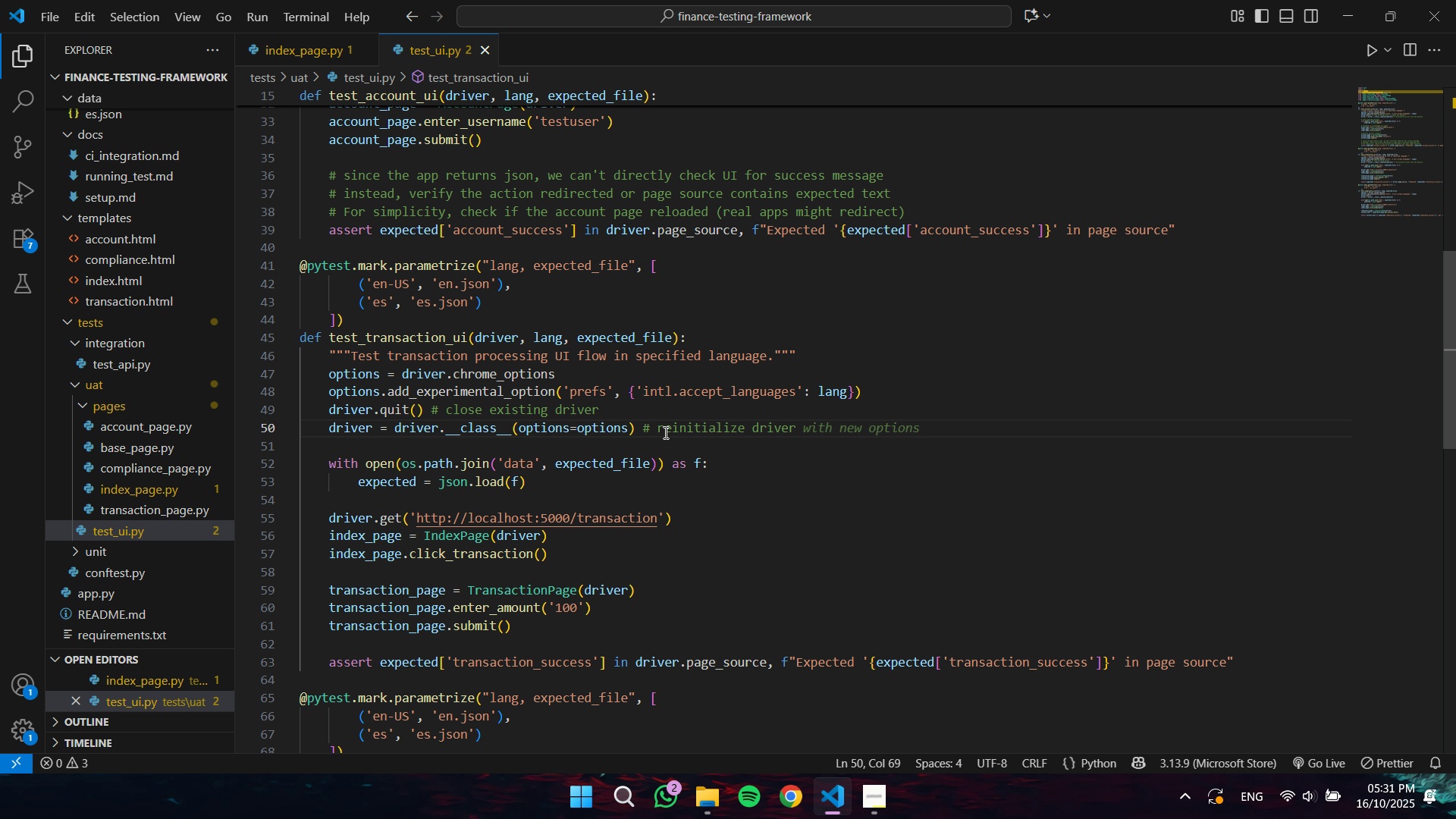 
key(Control+Shift+ArrowLeft)
 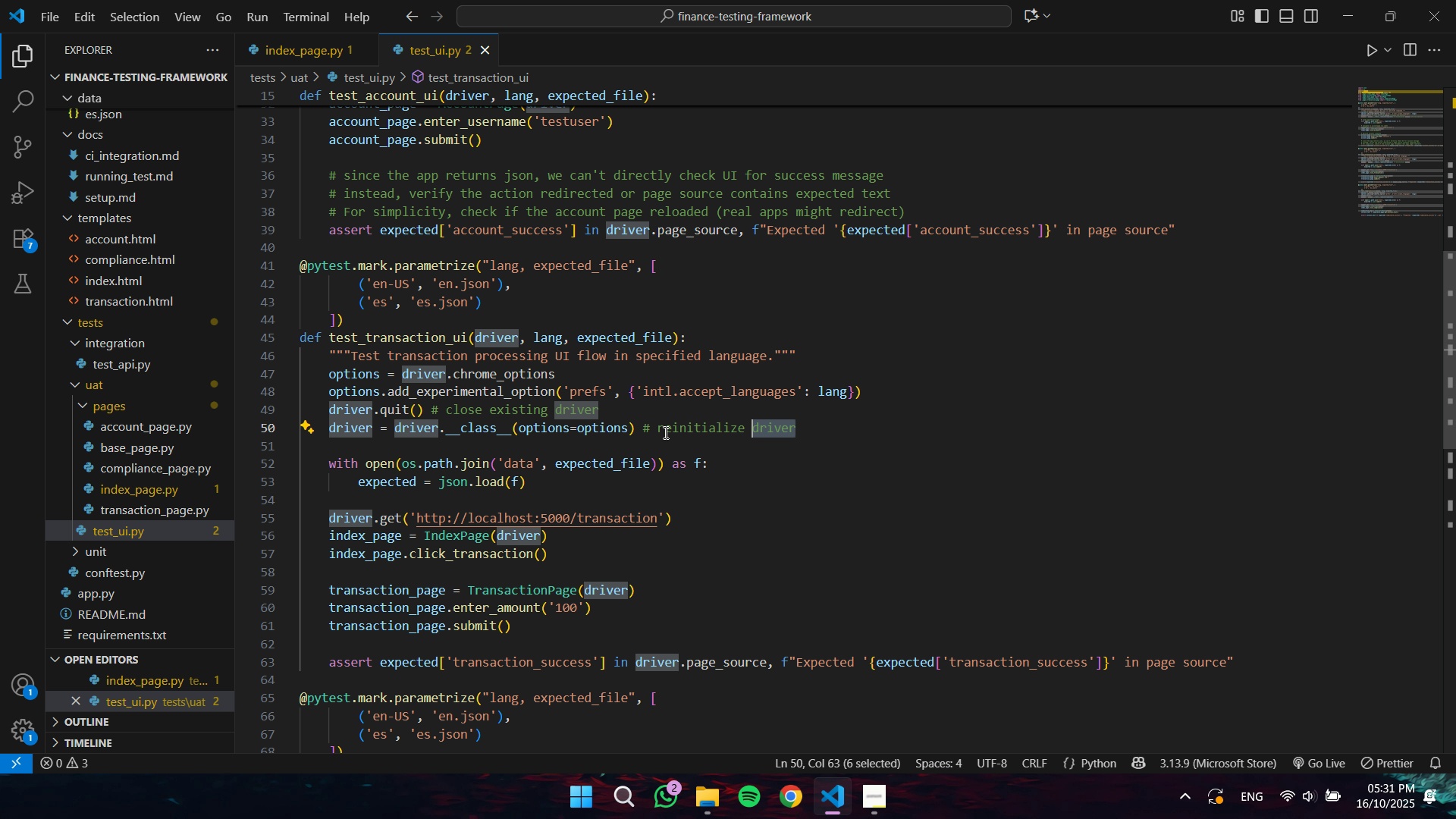 
key(Backspace)
 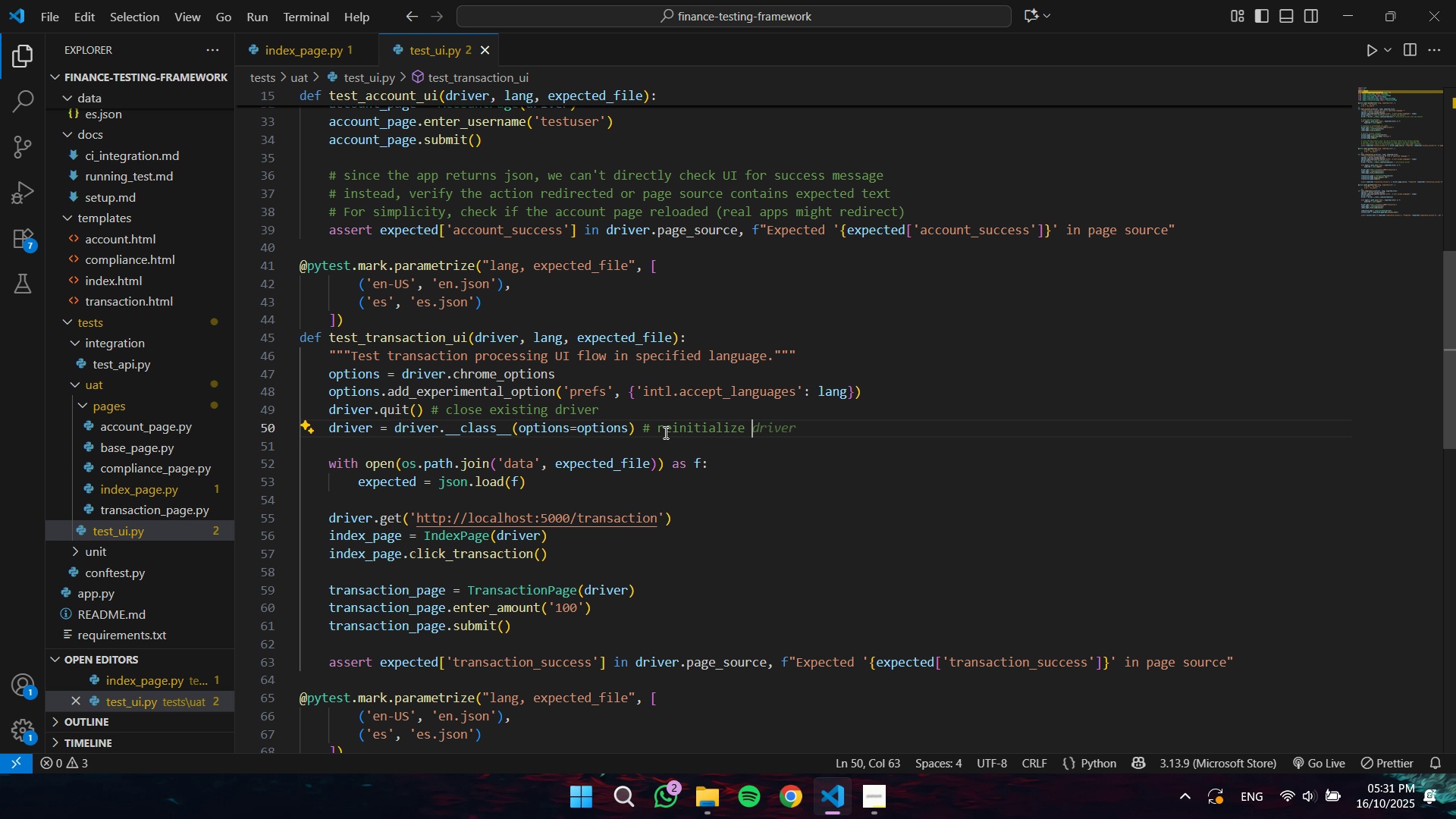 
key(Backspace)
 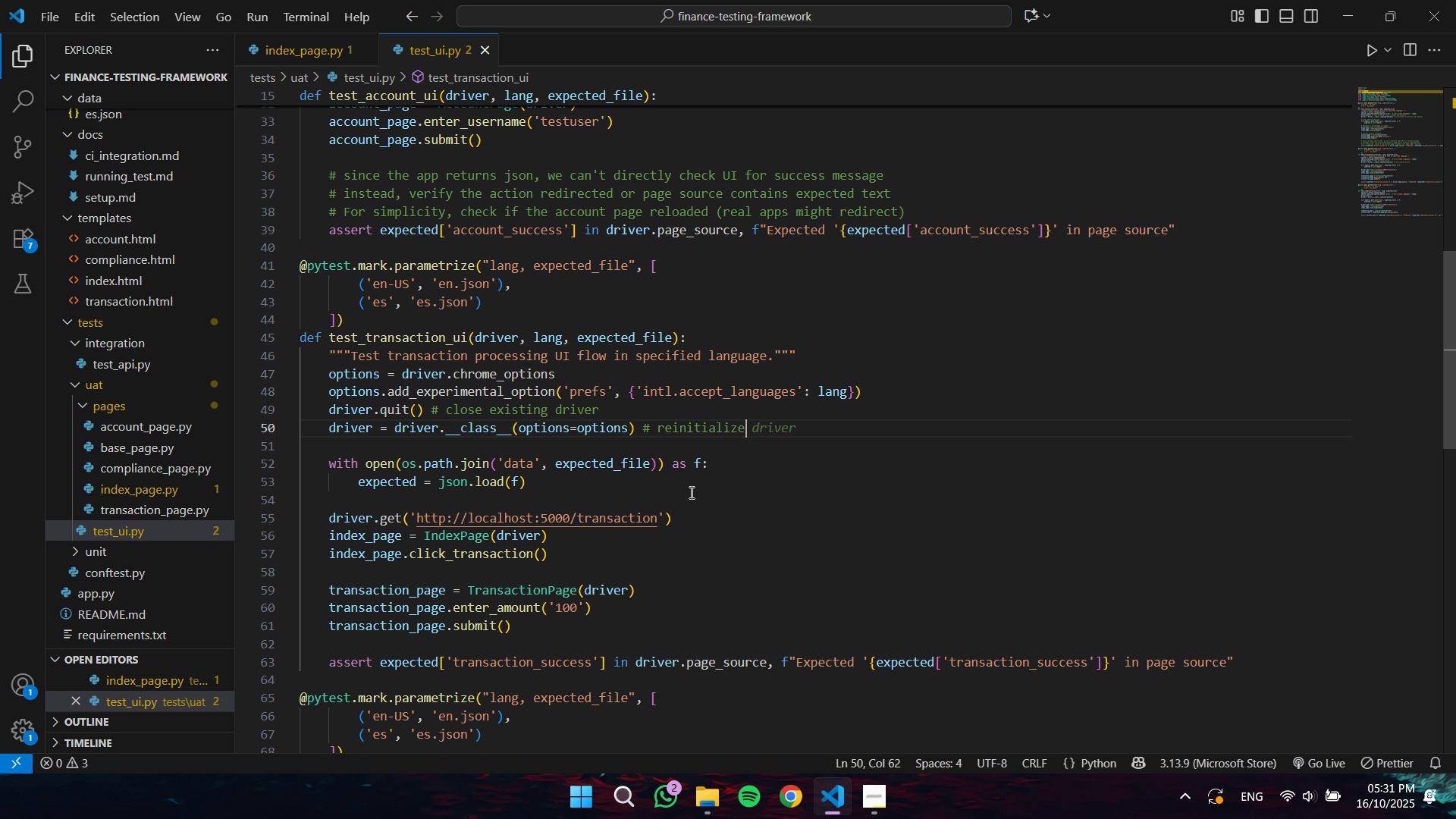 
left_click([726, 507])
 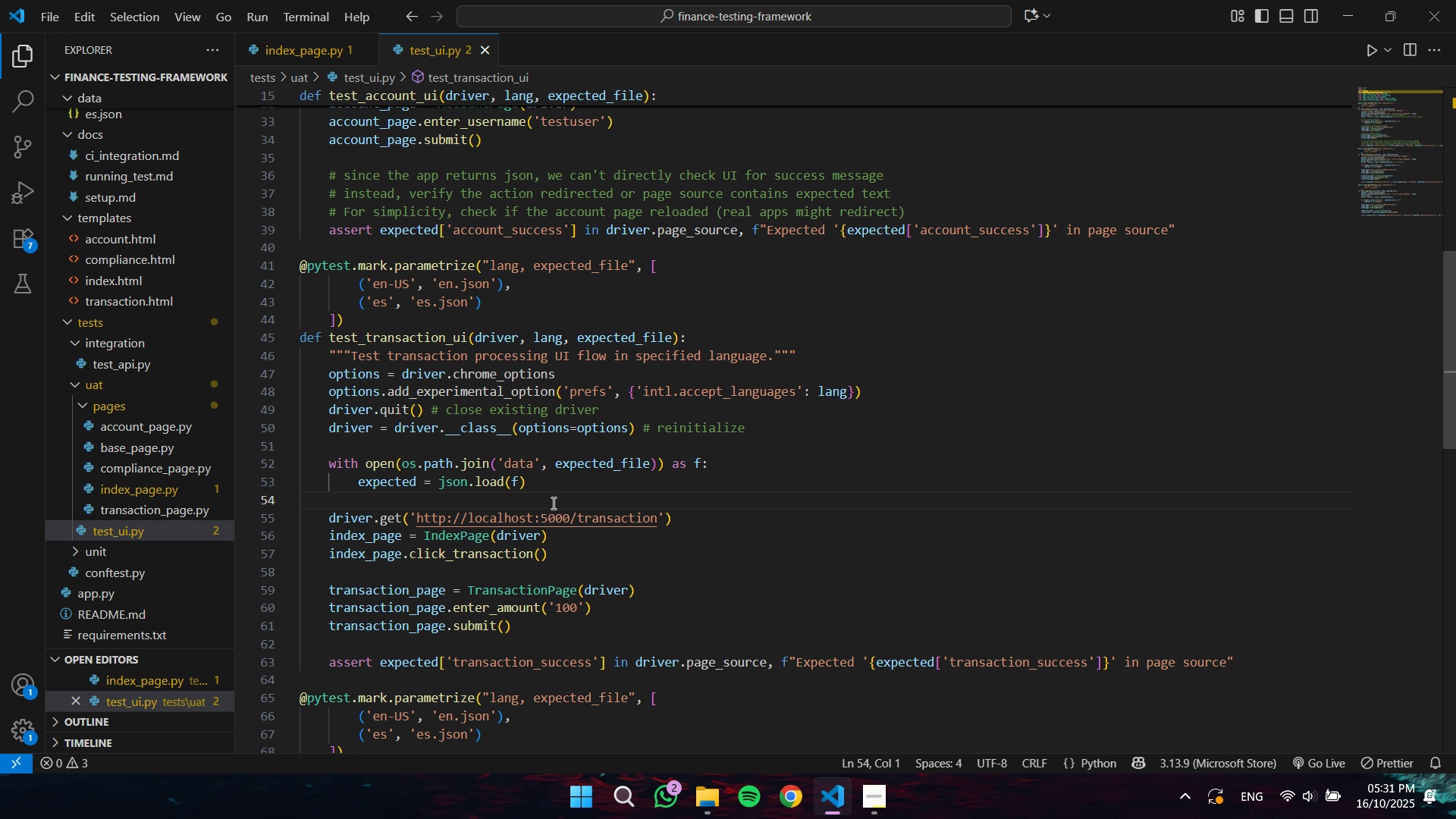 
left_click([447, 446])
 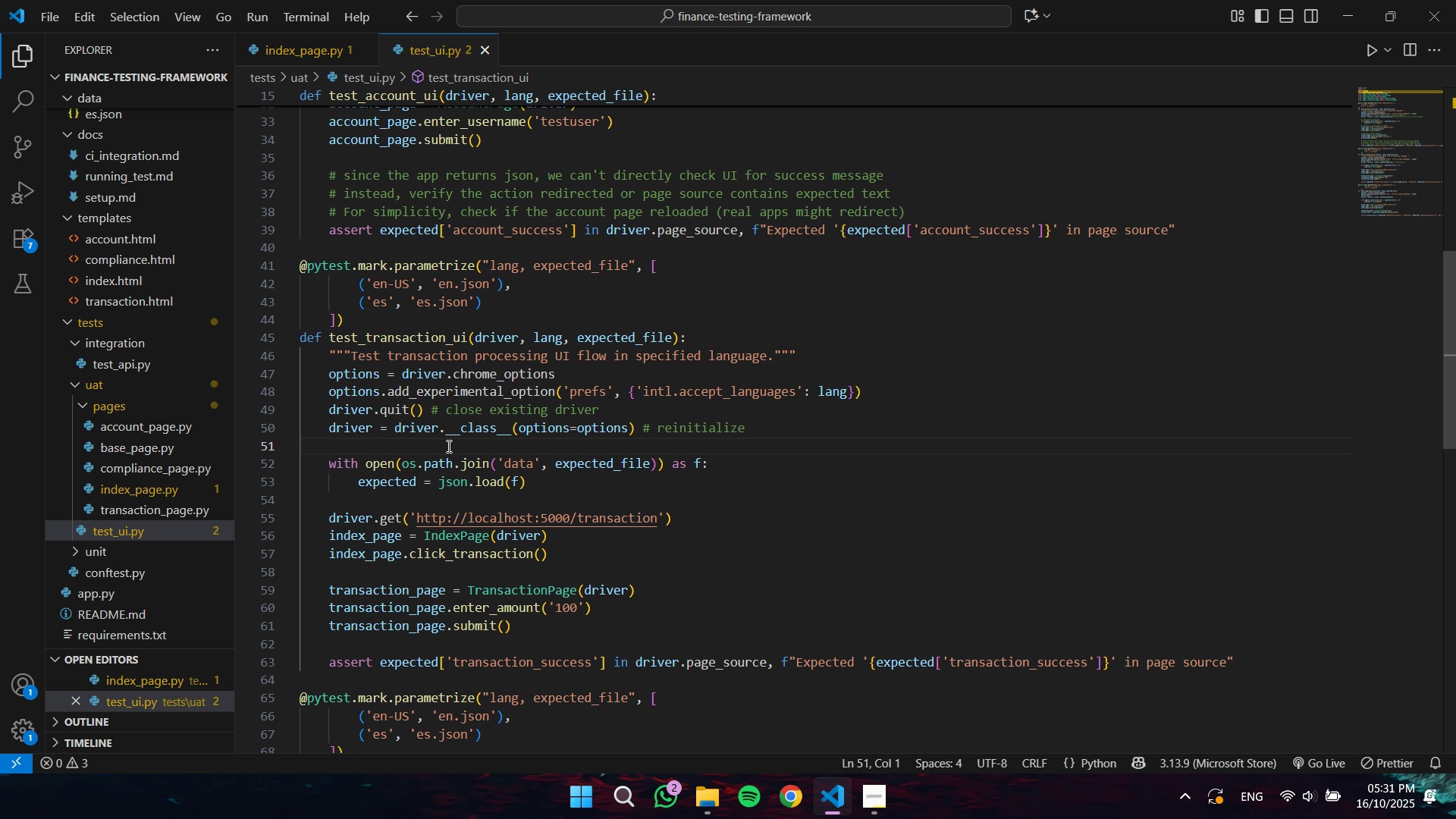 
key(Enter)
 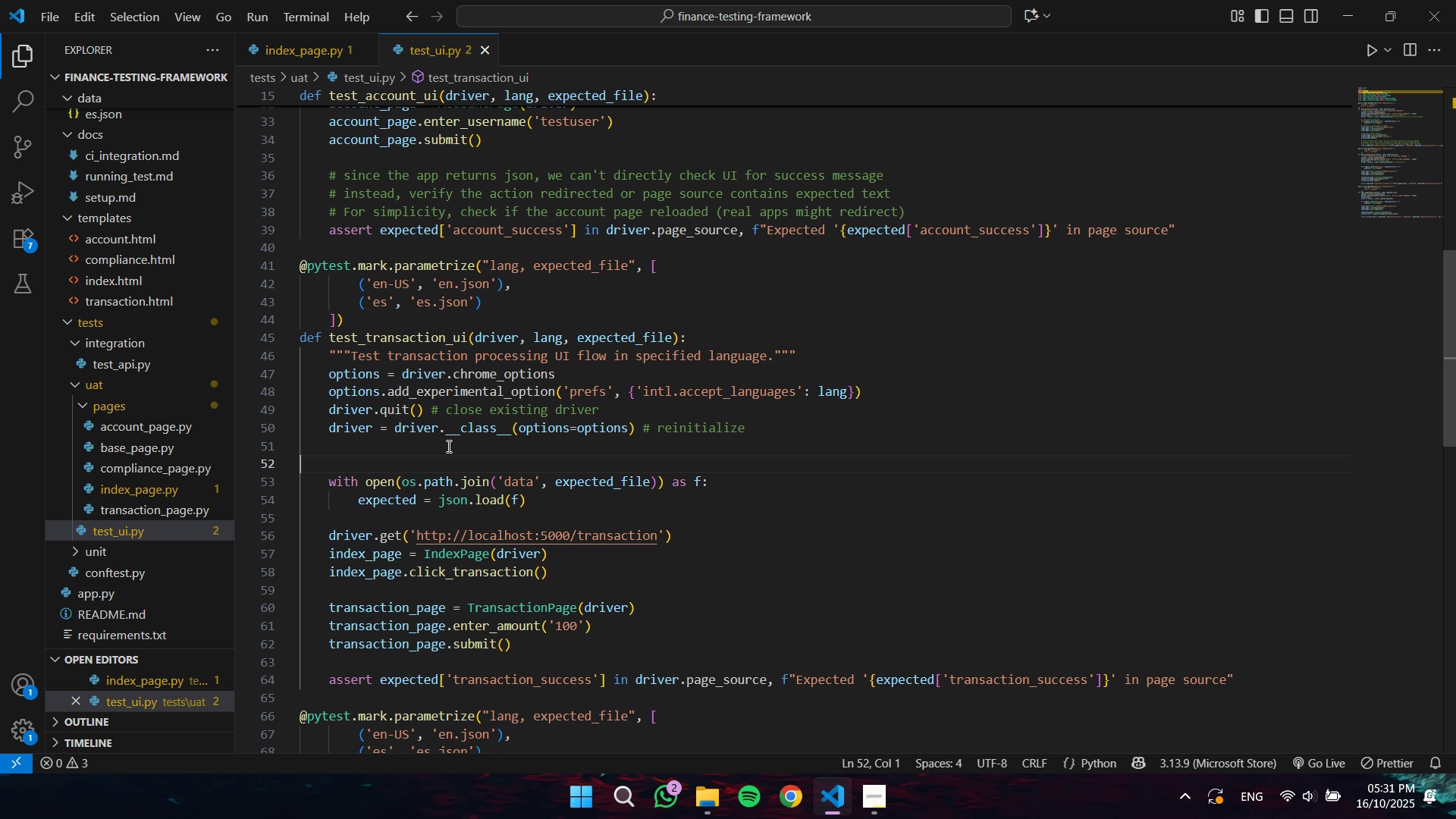 
key(Tab)
type(# laod )
key(Backspace)
key(Backspace)
key(Backspace)
key(Backspace)
type(oad expected messages)
 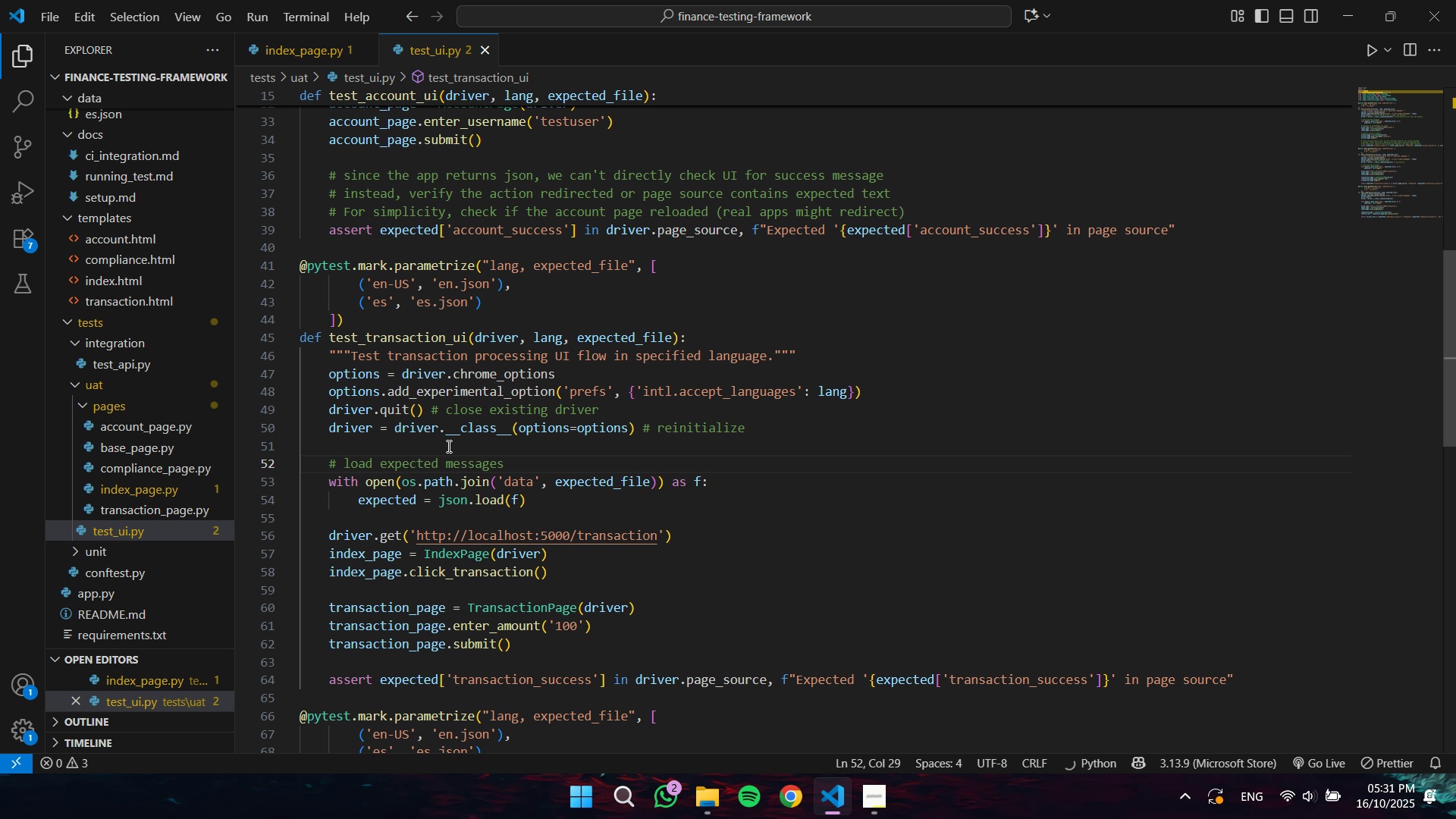 
left_click([451, 516])
 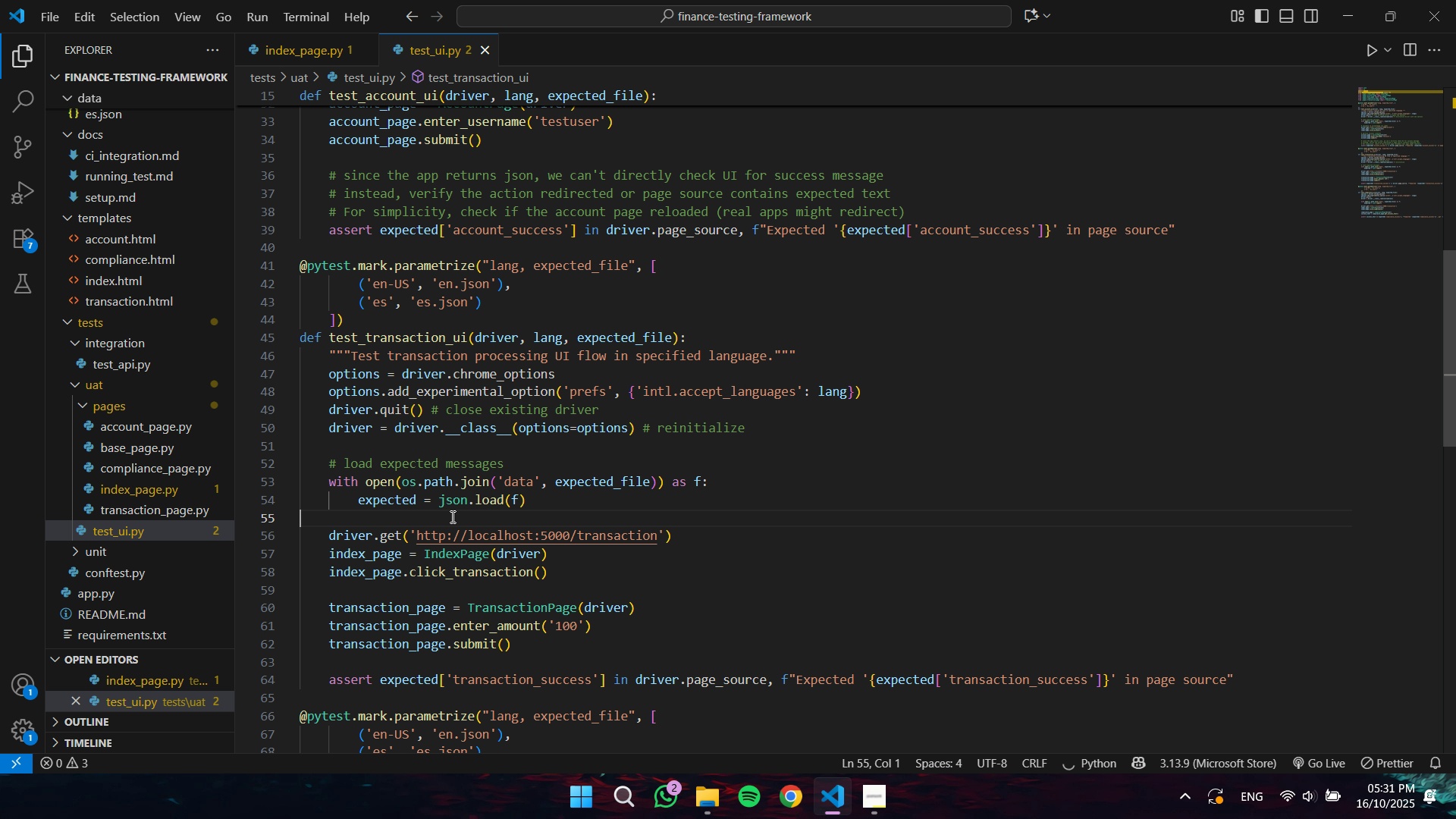 
key(Enter)
 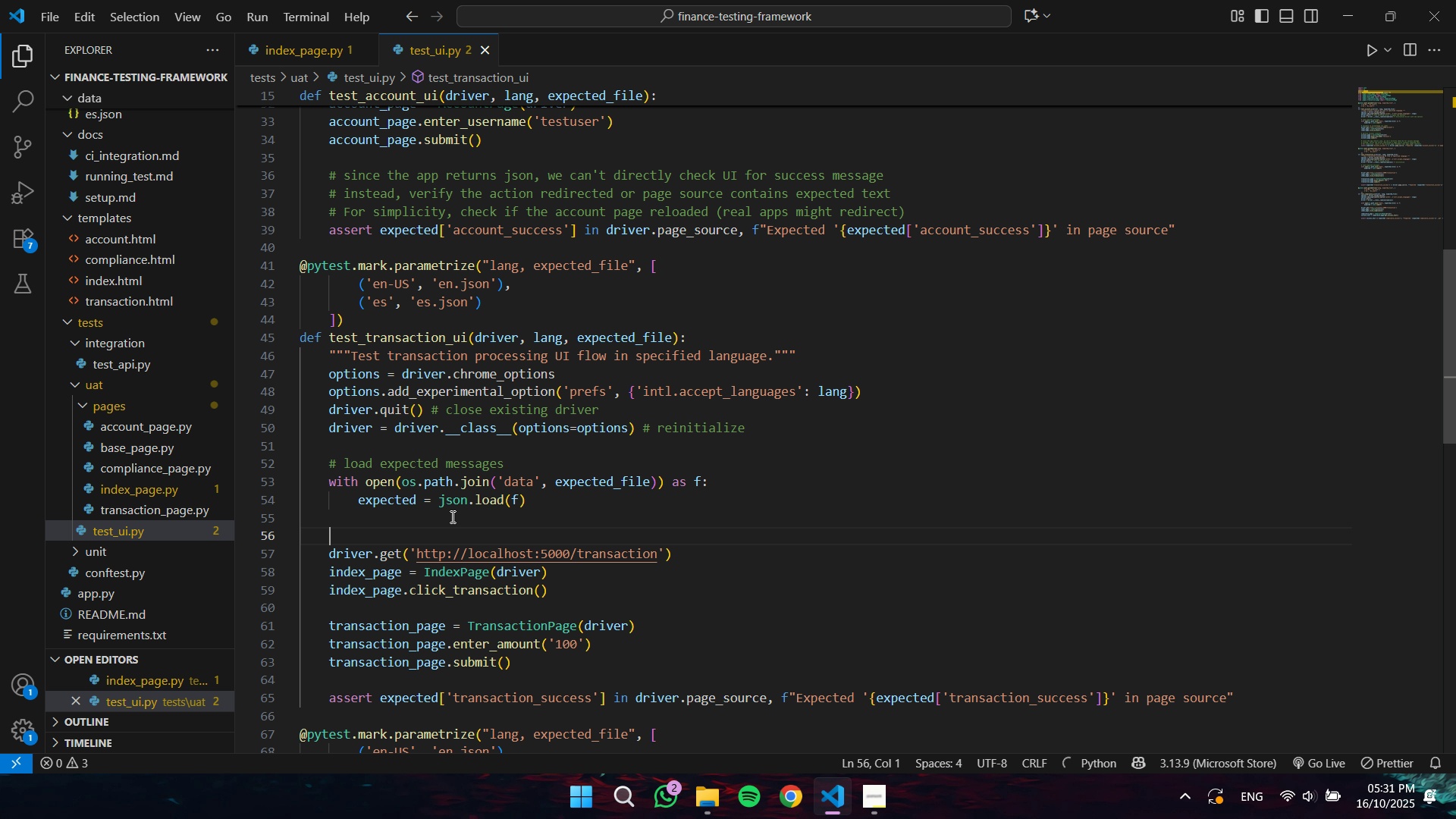 
key(Tab)
type(# navigate to )
key(Tab)
 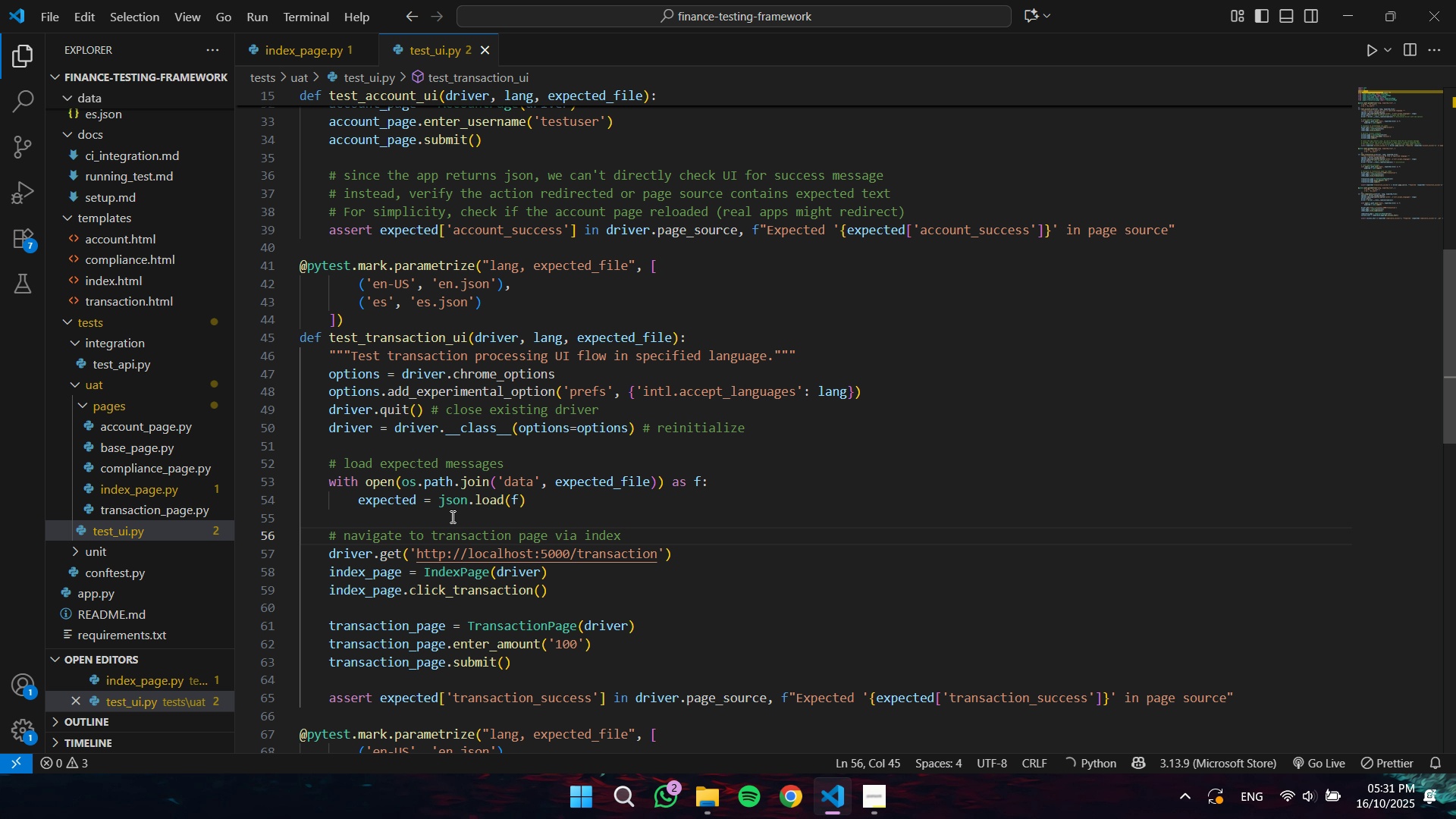 
left_click([526, 610])
 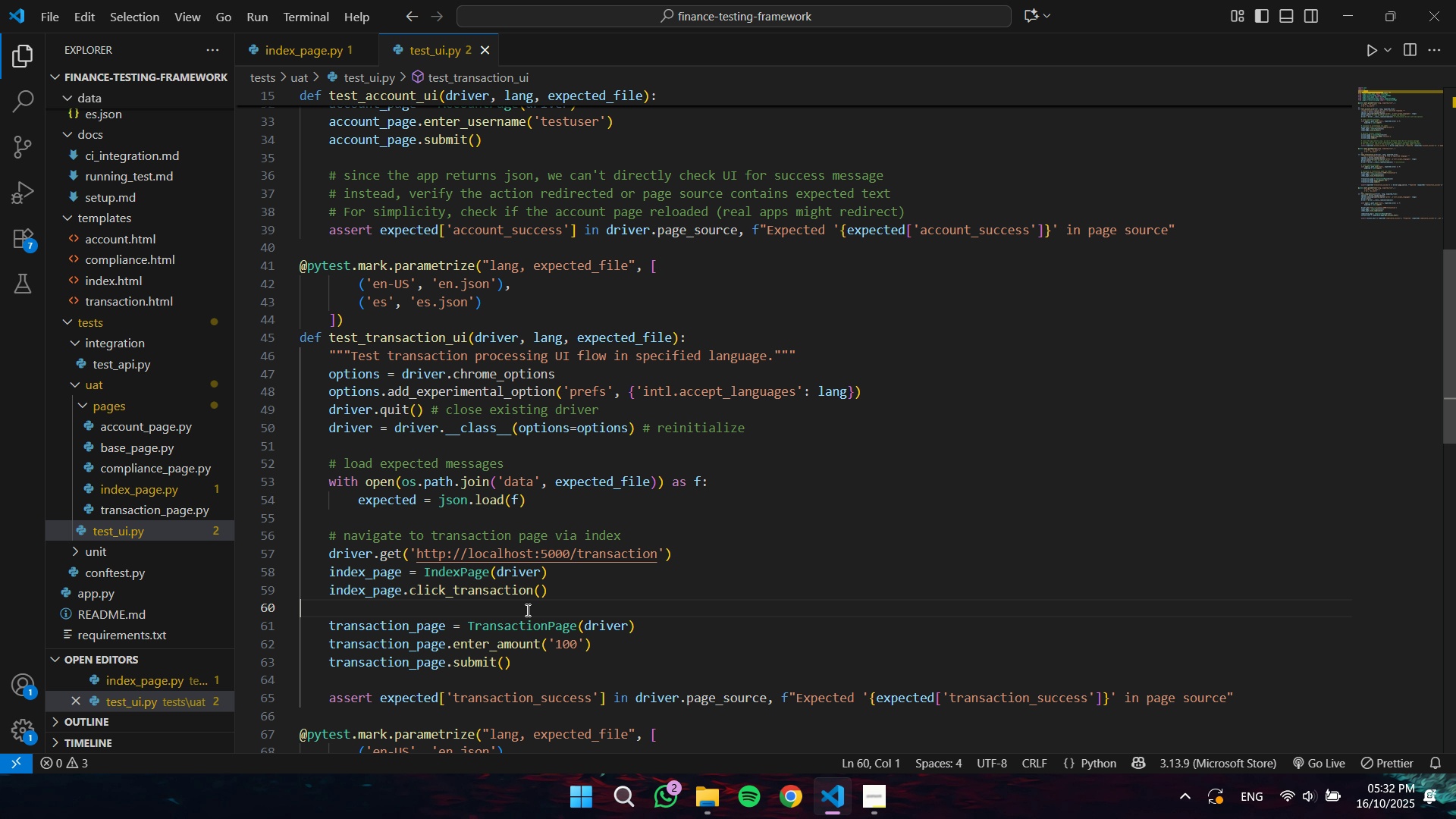 
key(Enter)
 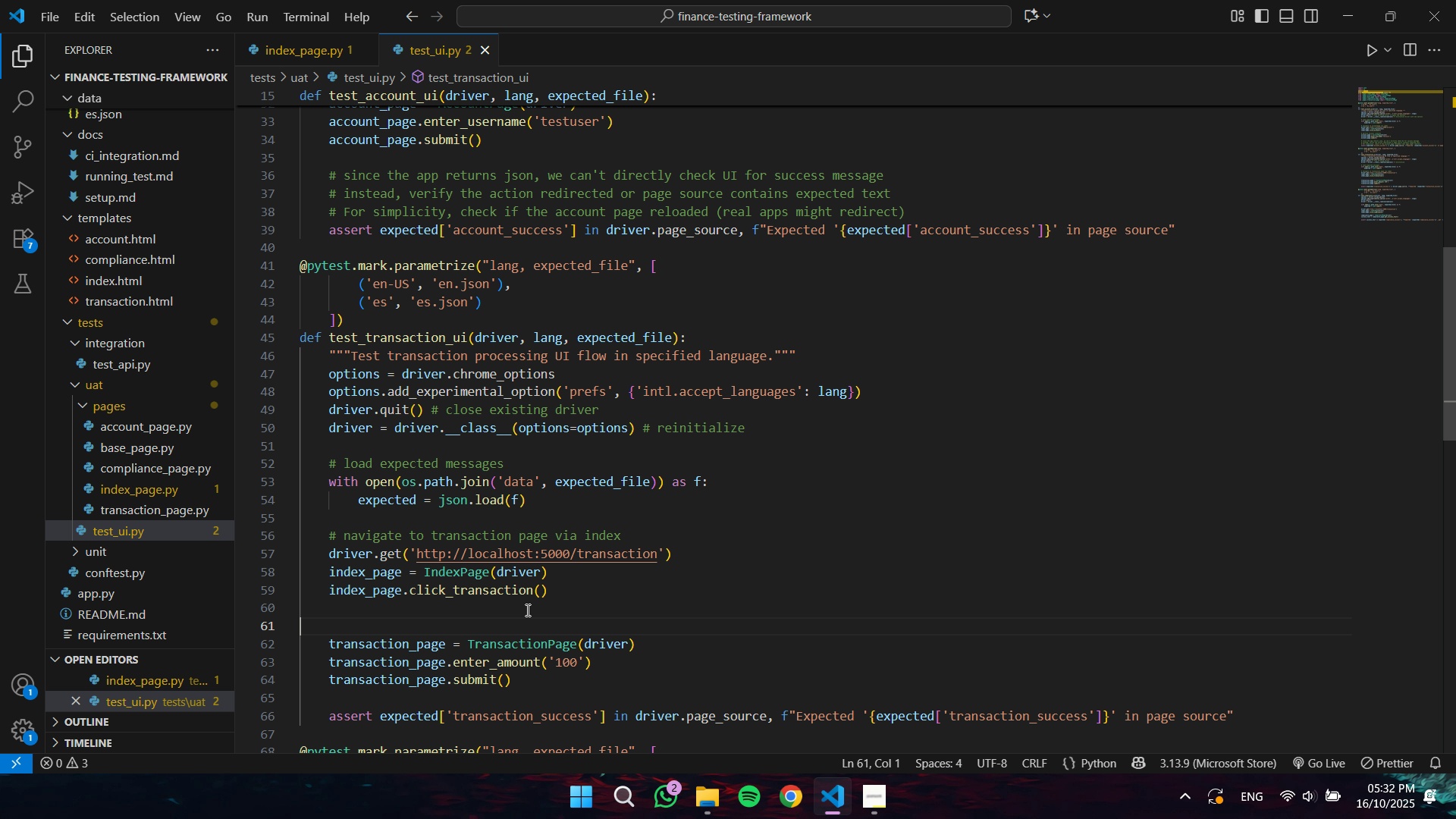 
key(Tab)
 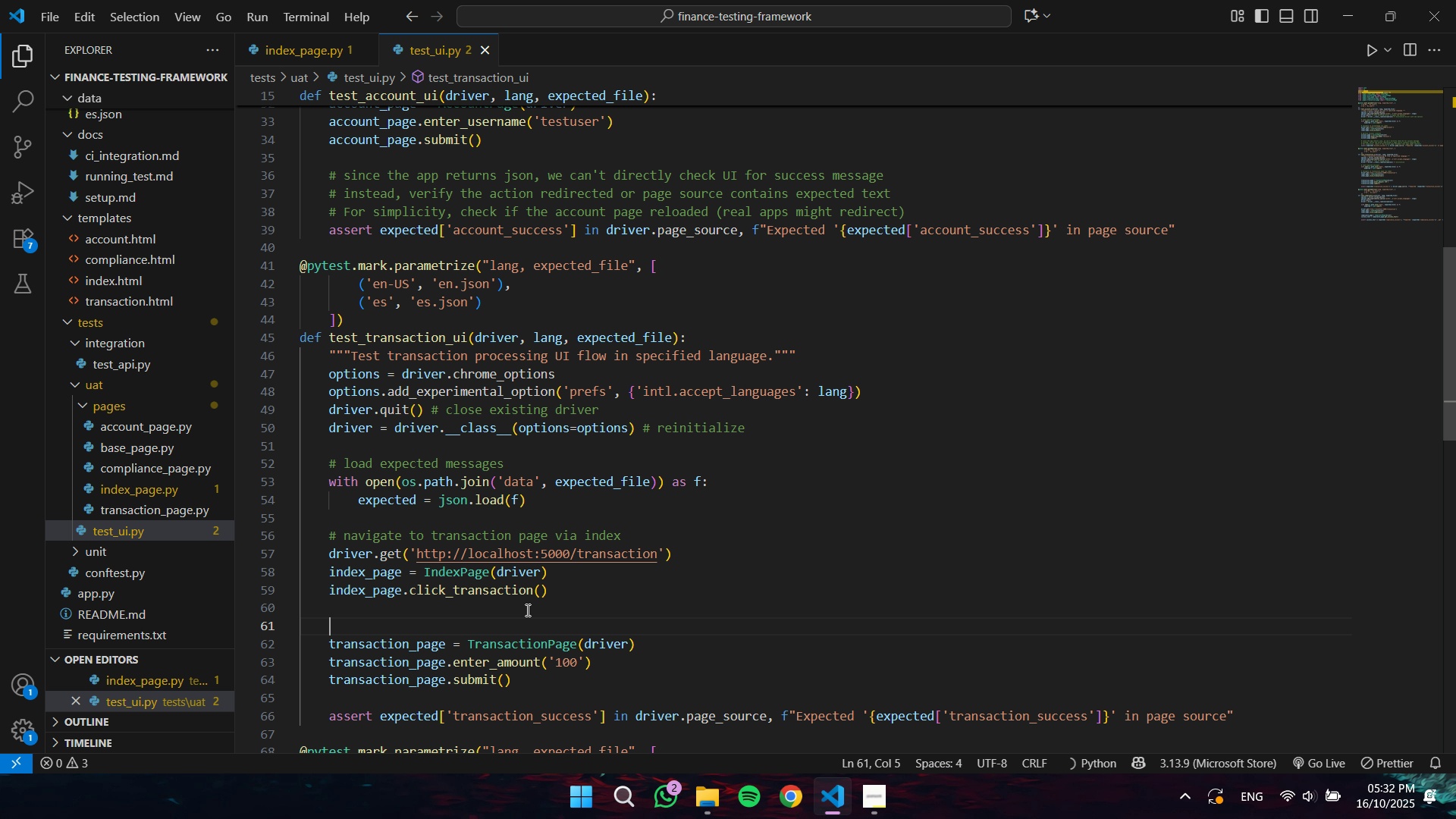 
key(Shift+3)
 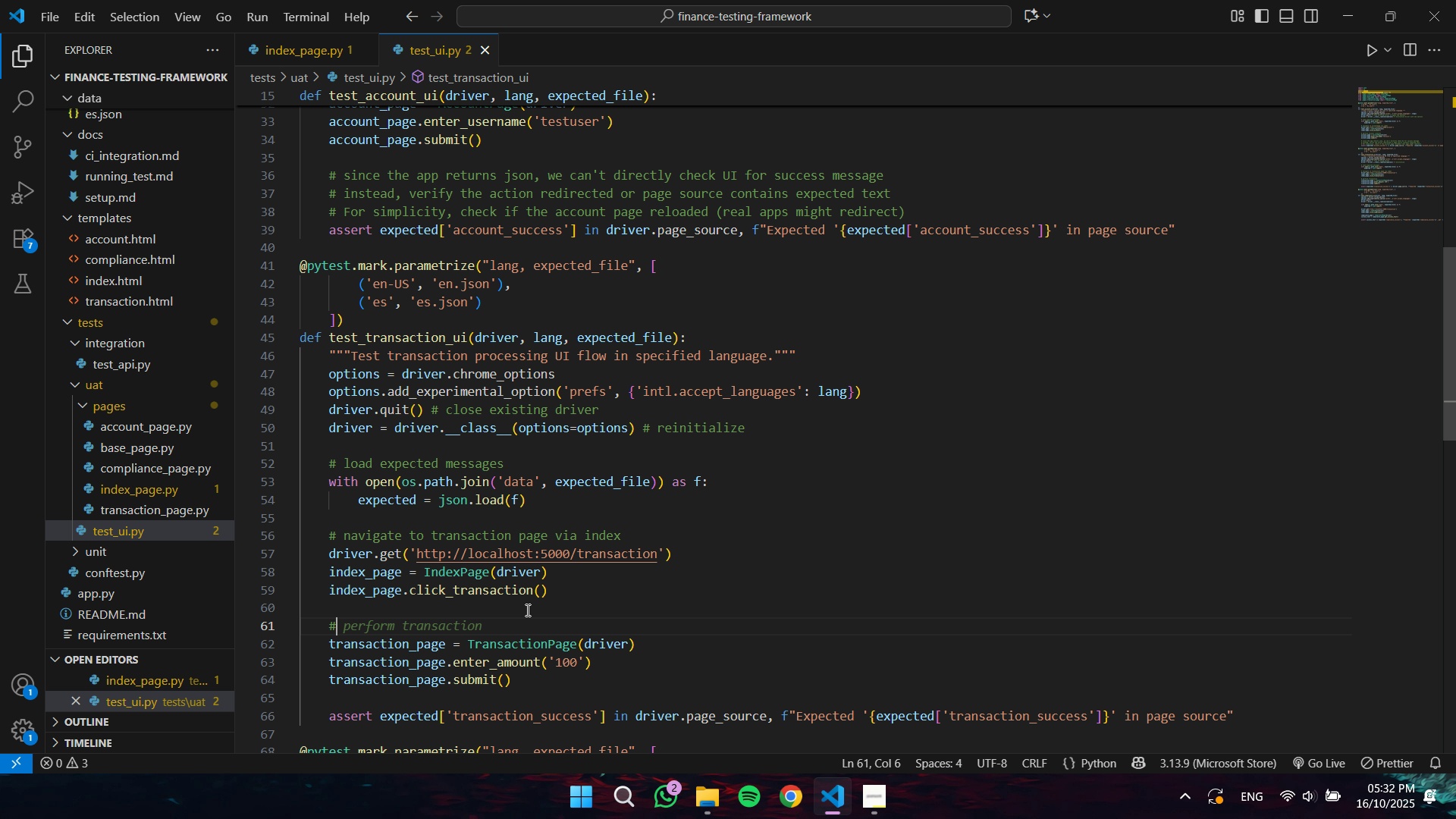 
key(Tab)
 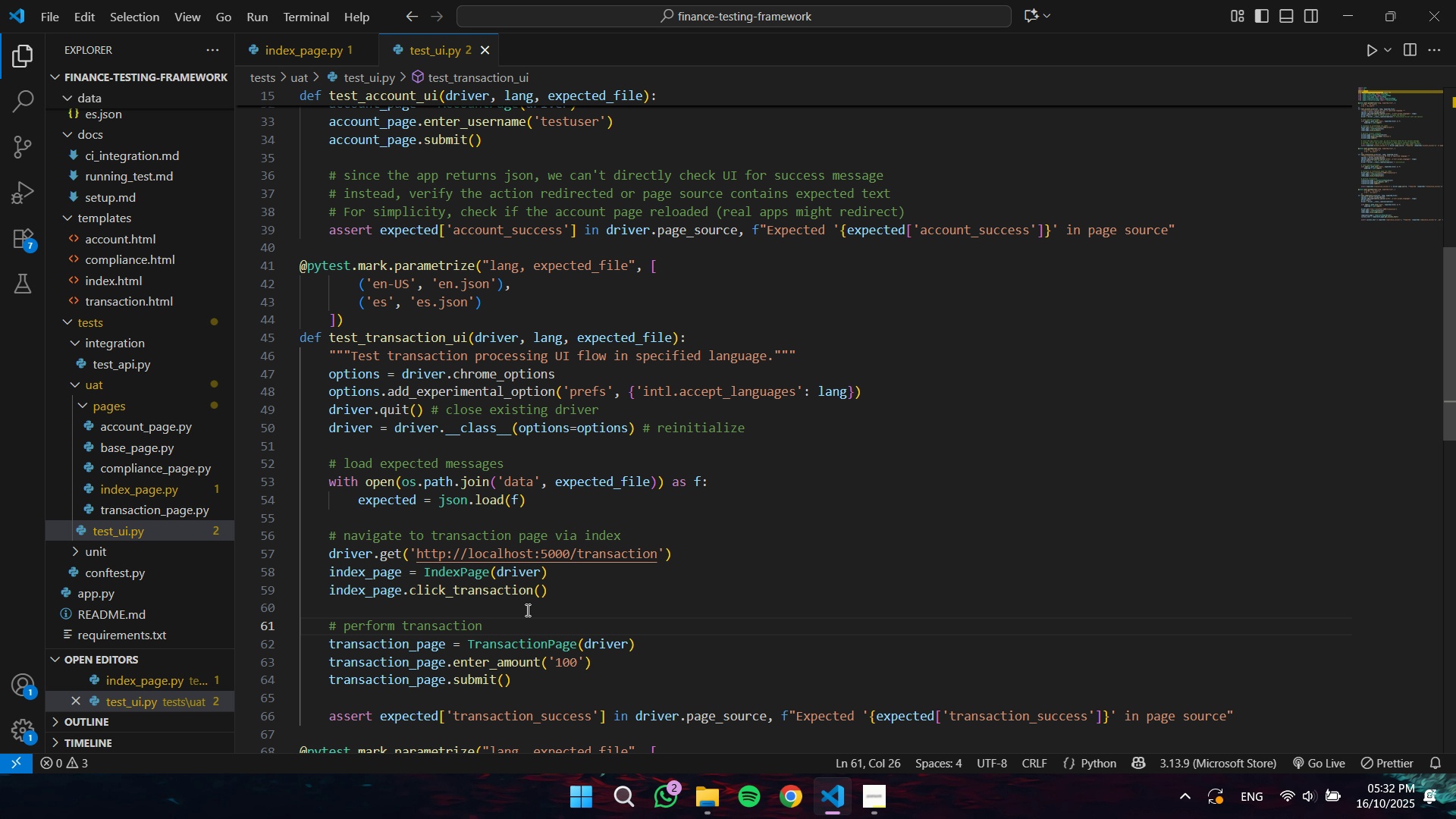 
scroll: coordinate [447, 606], scroll_direction: down, amount: 3.0
 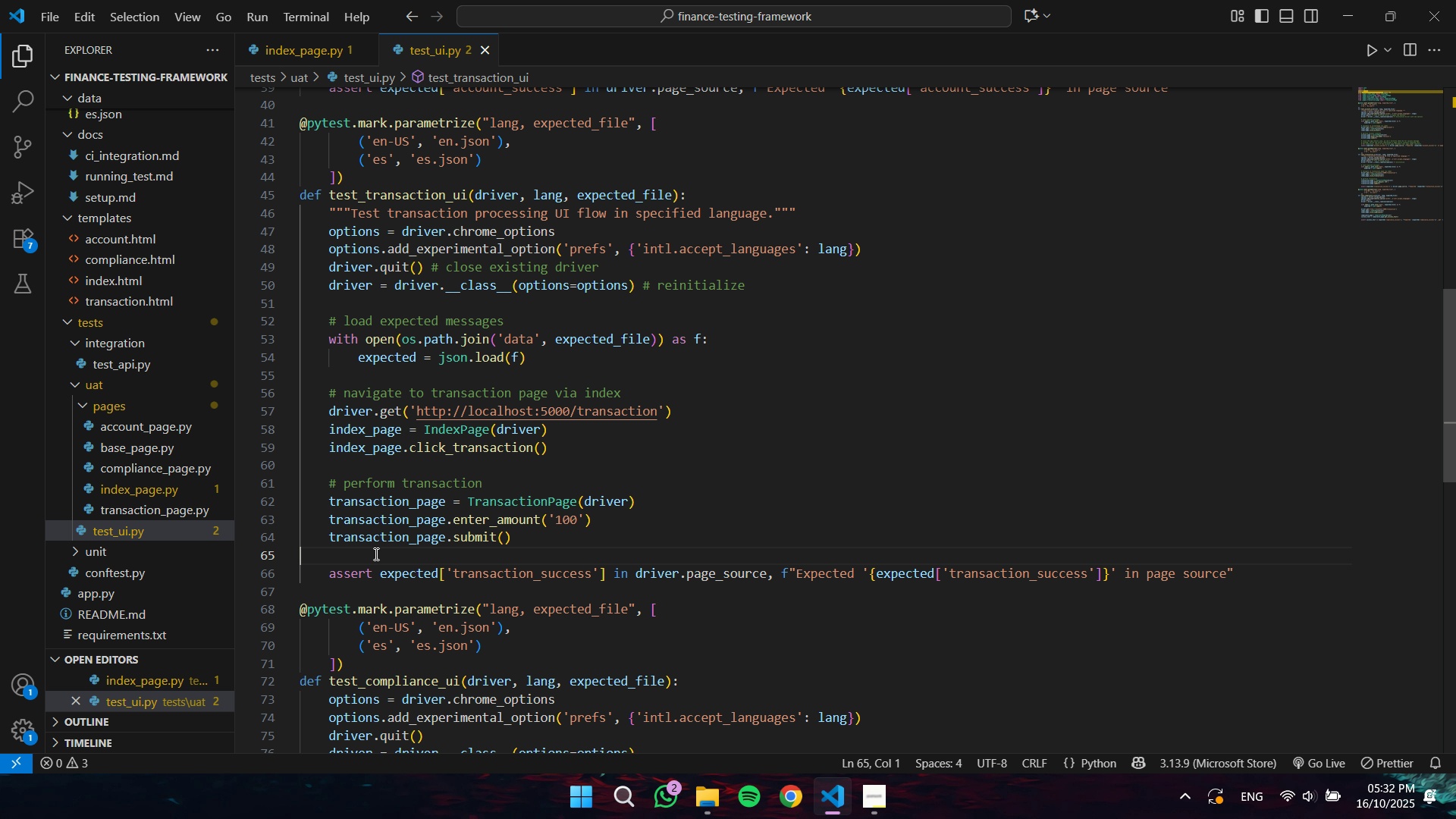 
left_click([375, 554])
 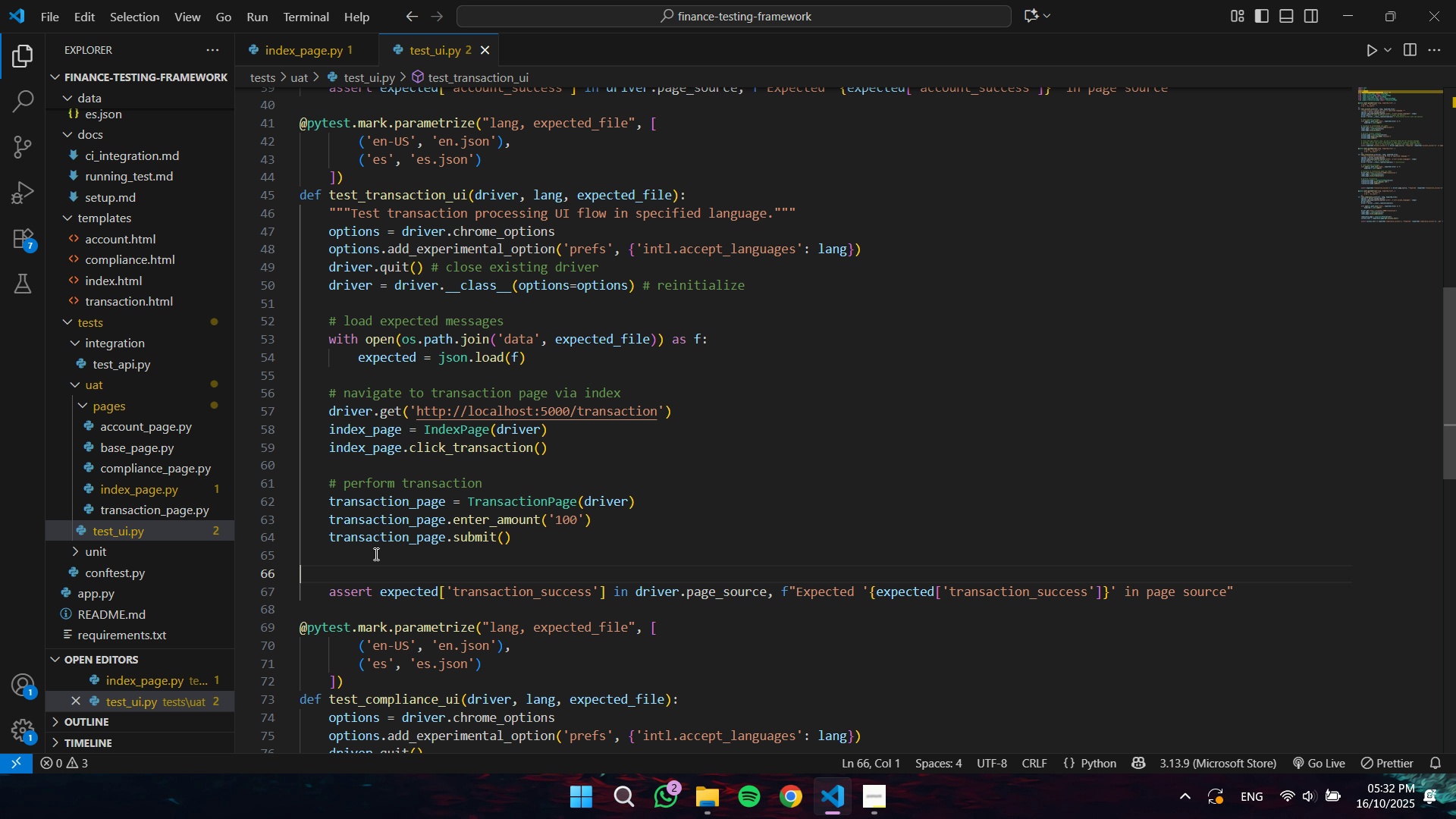 
key(Enter)
 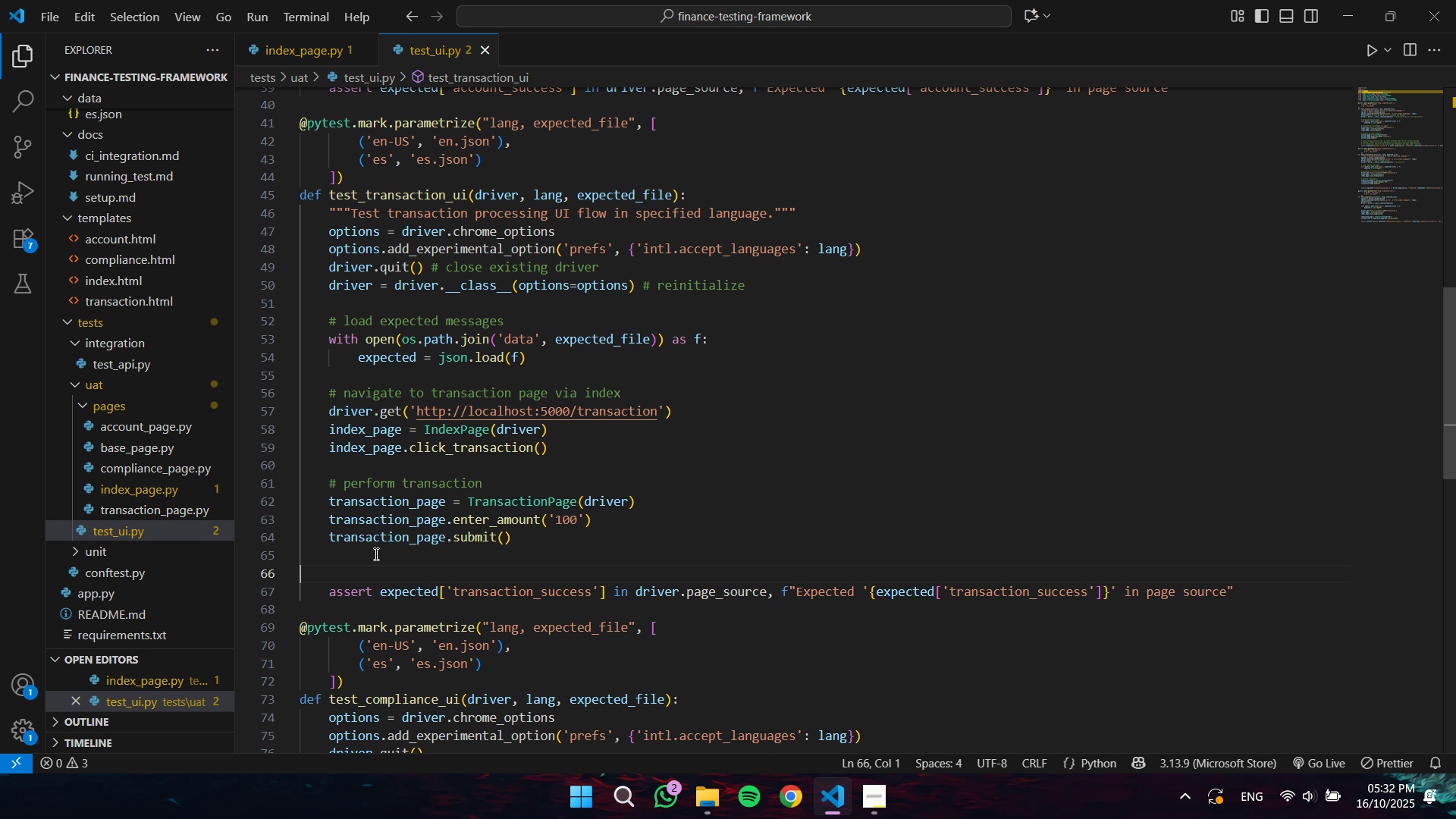 
key(Tab)
type(# verify su)
key(Tab)
 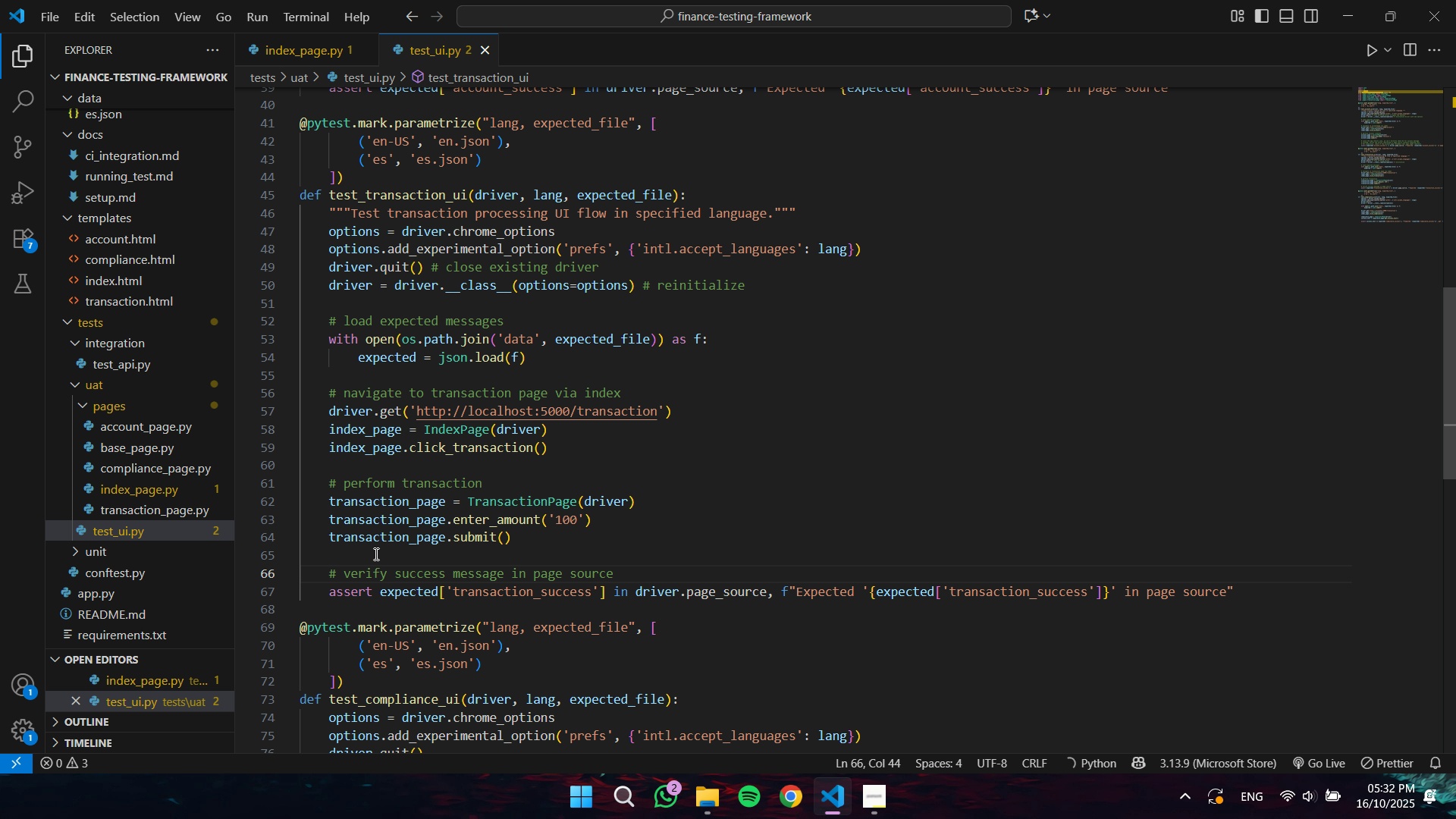 
scroll: coordinate [421, 497], scroll_direction: down, amount: 4.0
 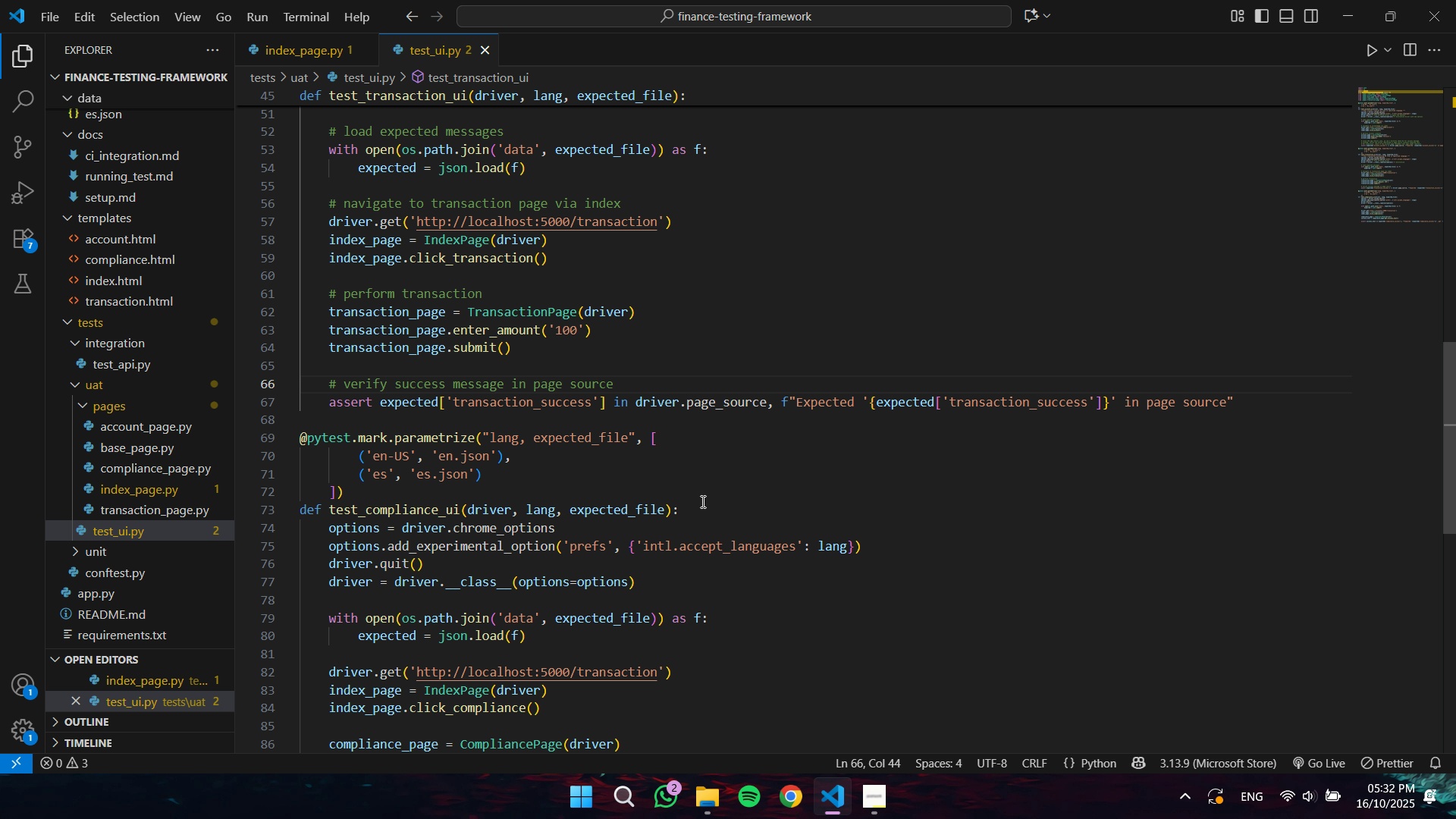 
left_click([702, 511])
 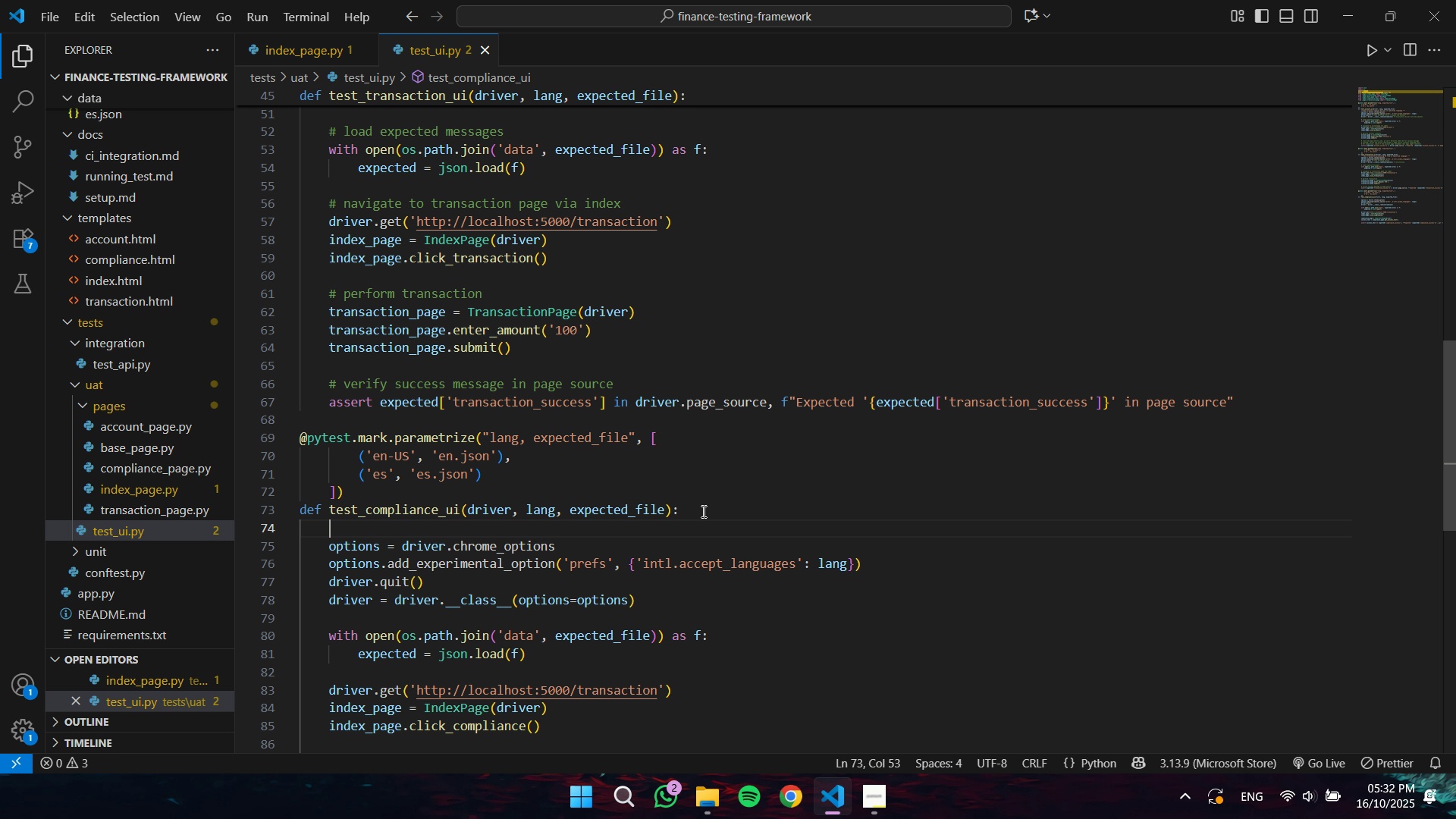 
key(Enter)
 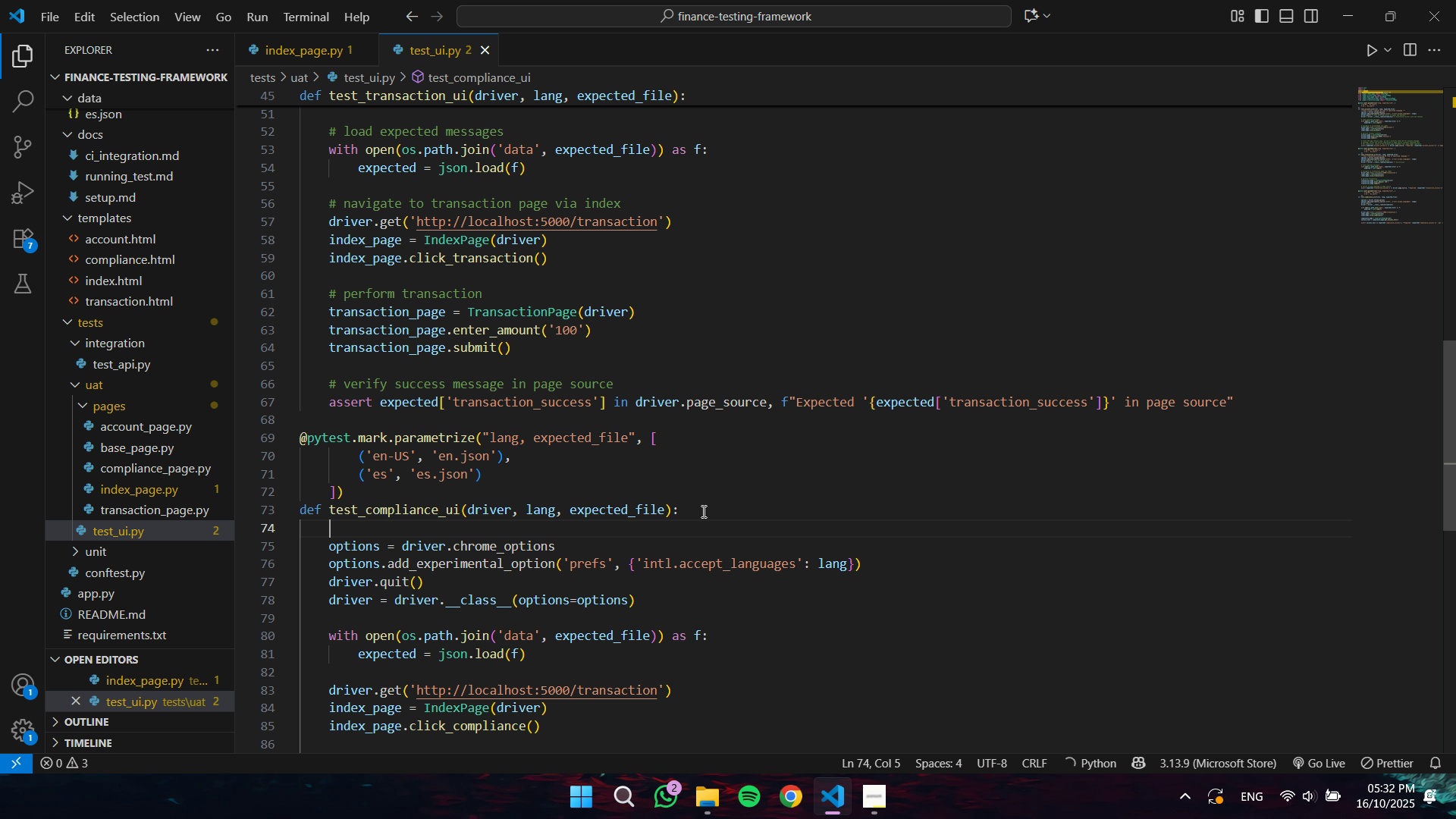 
type("""Test )
key(Tab)
 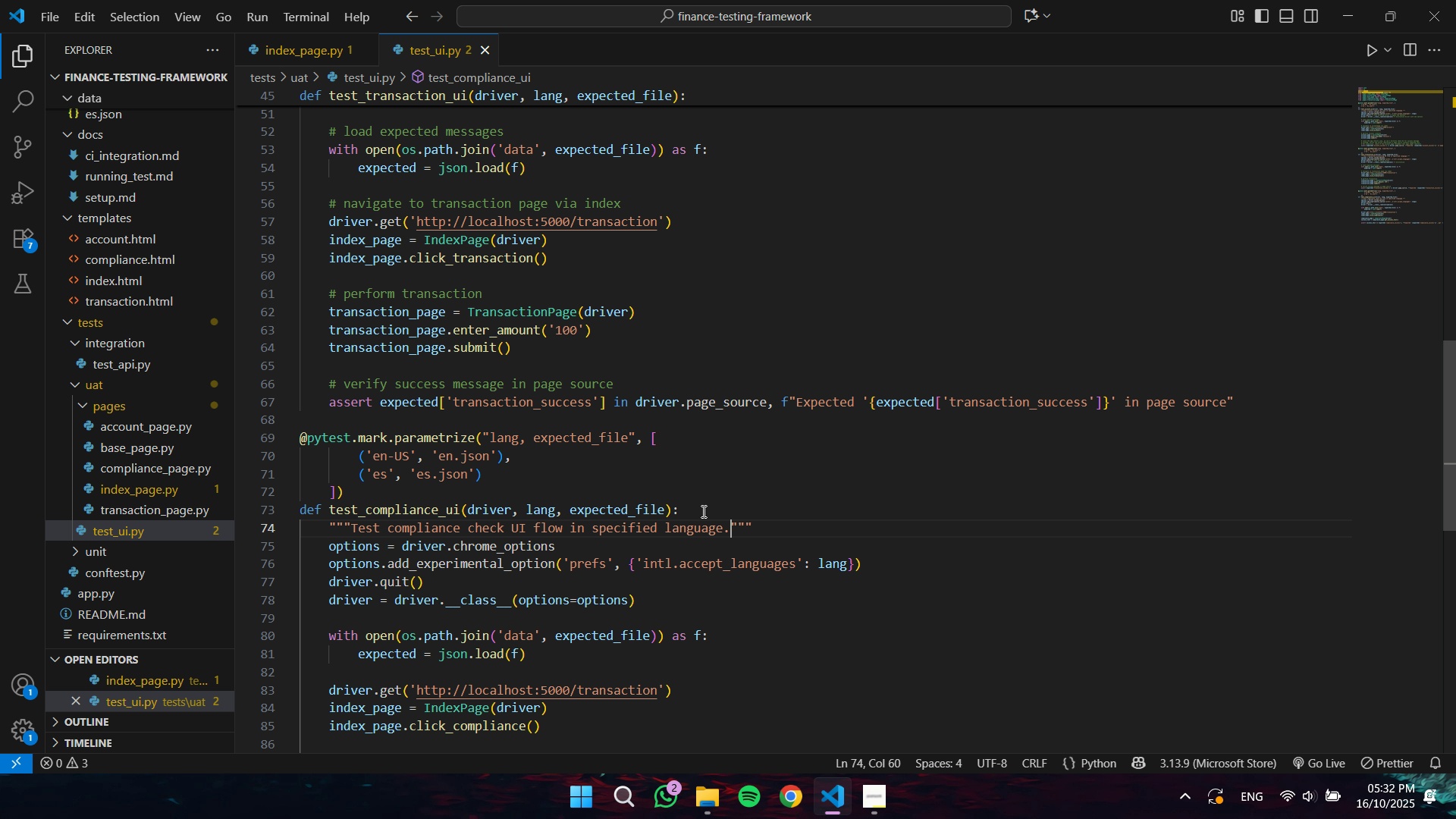 
wait(5.06)
 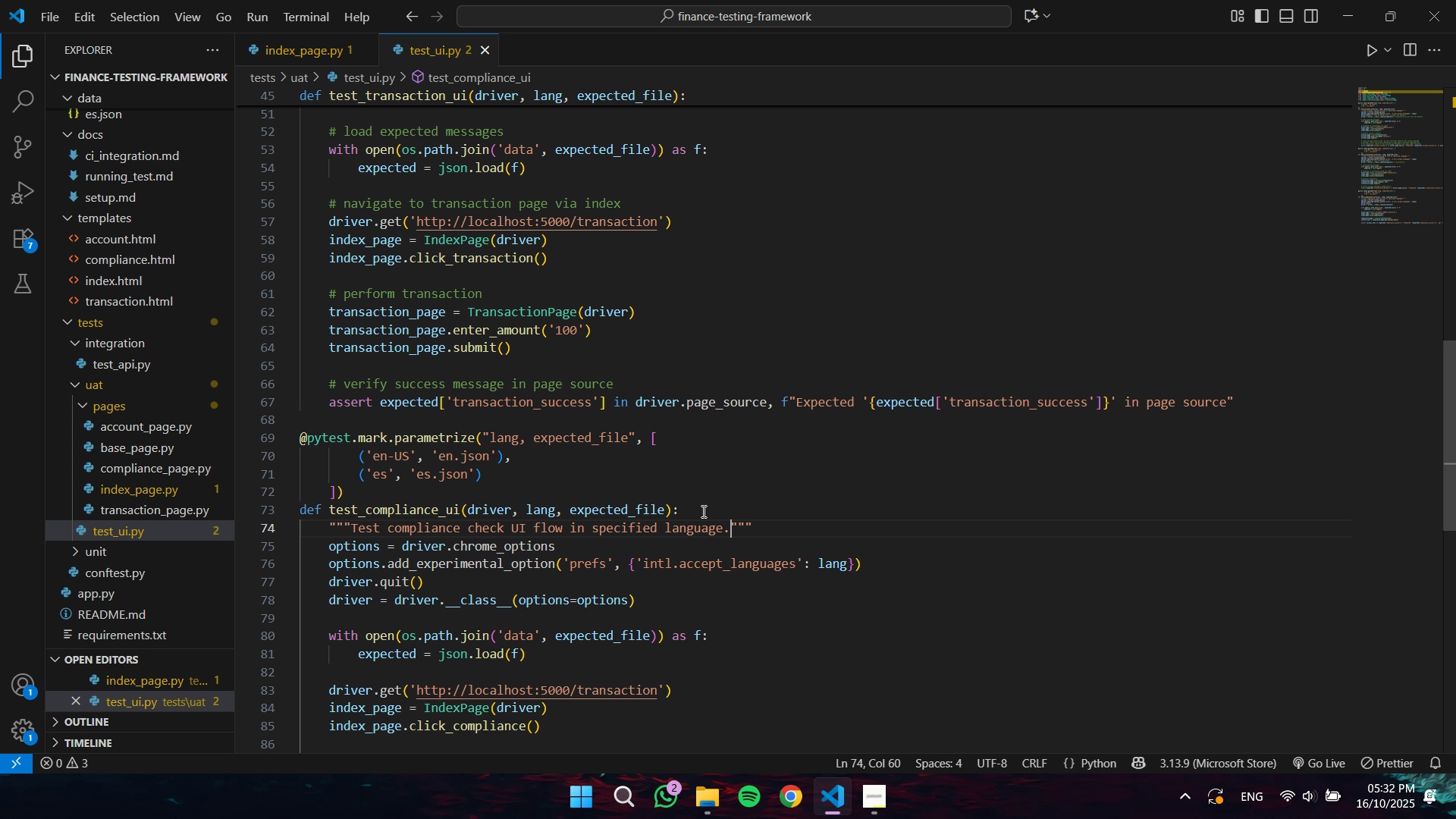 
left_click([786, 535])
 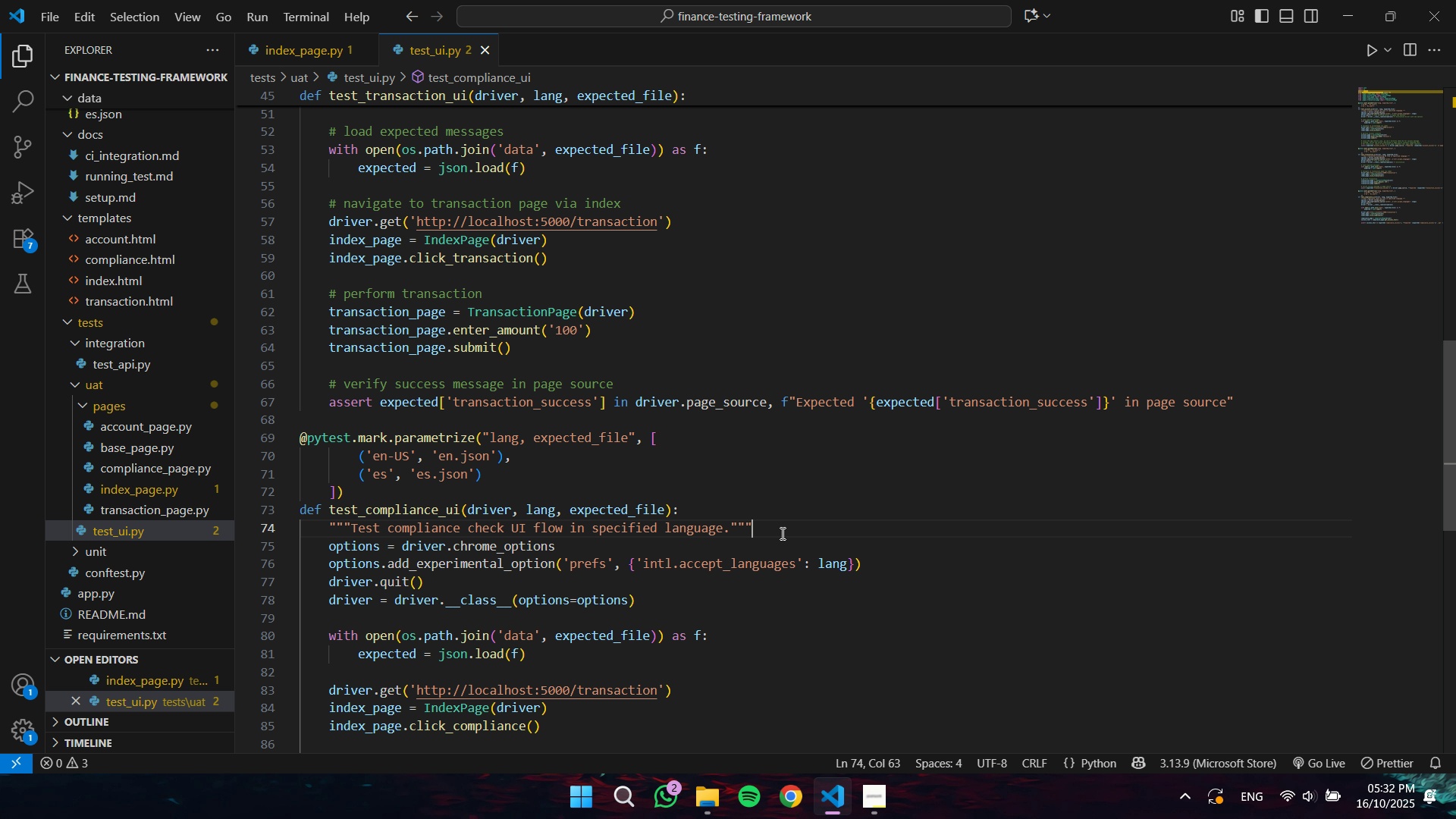 
key(Enter)
 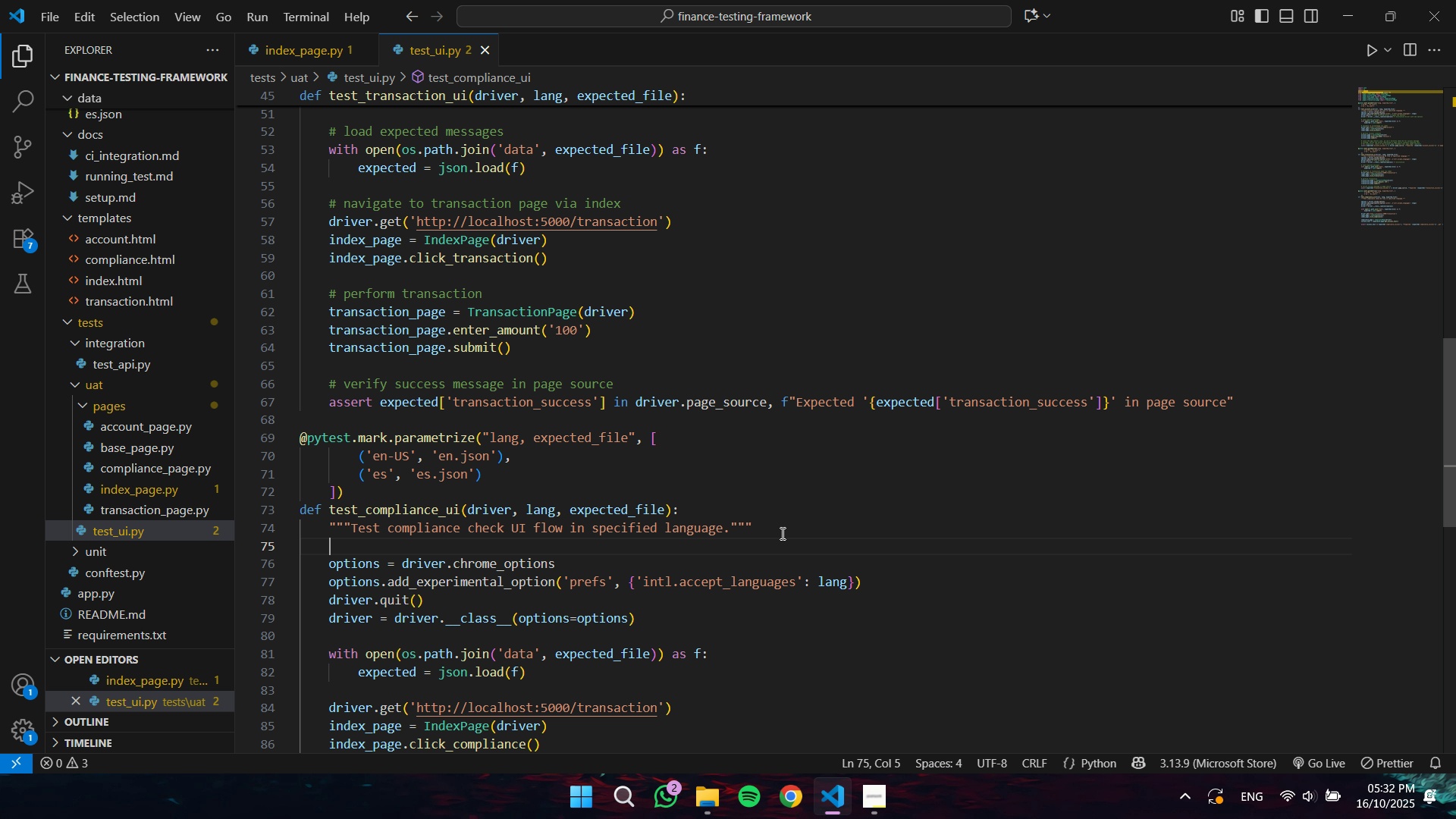 
key(Shift+3)
 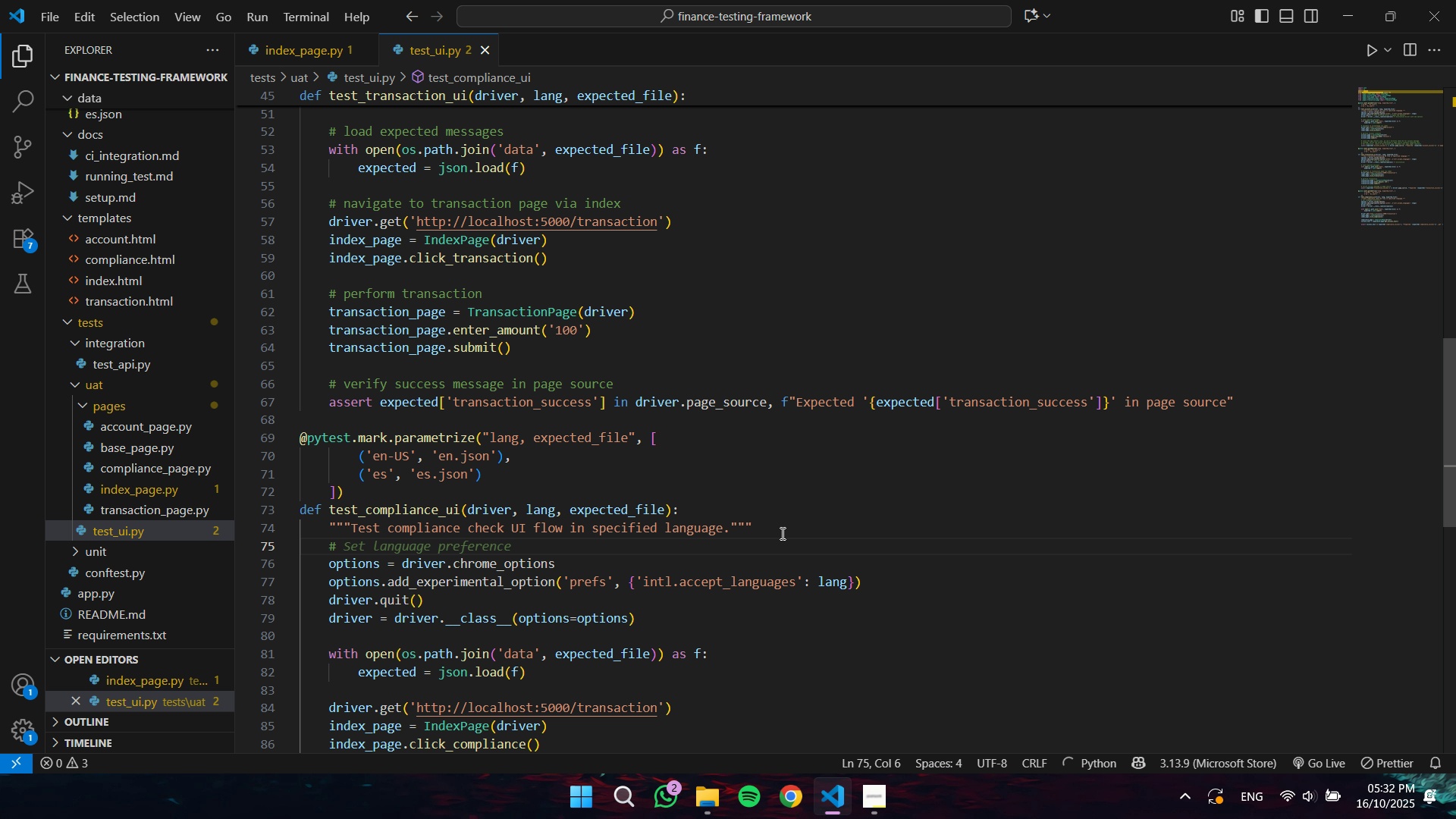 
key(Shift+ShiftLeft)
 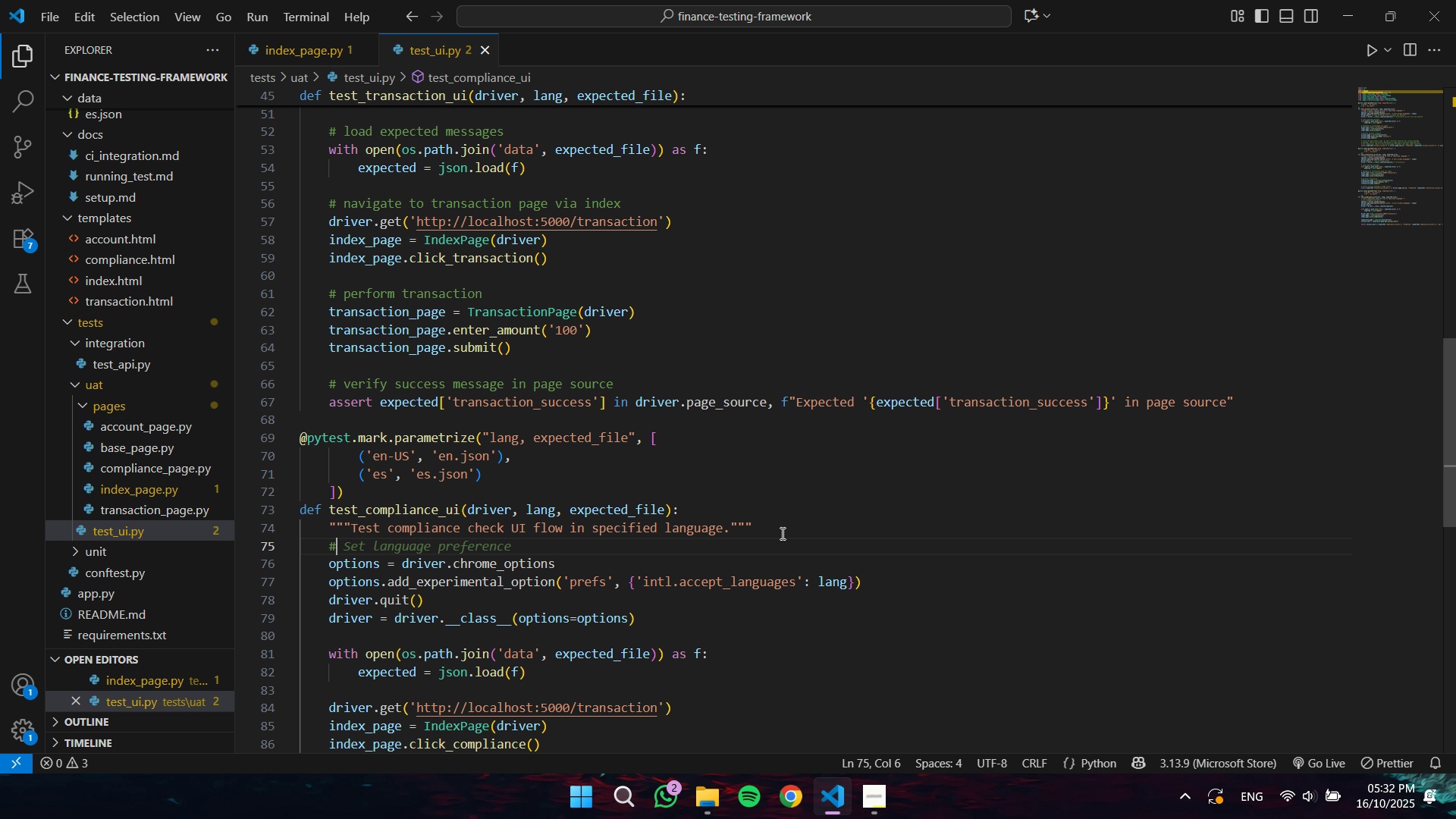 
key(Tab)
 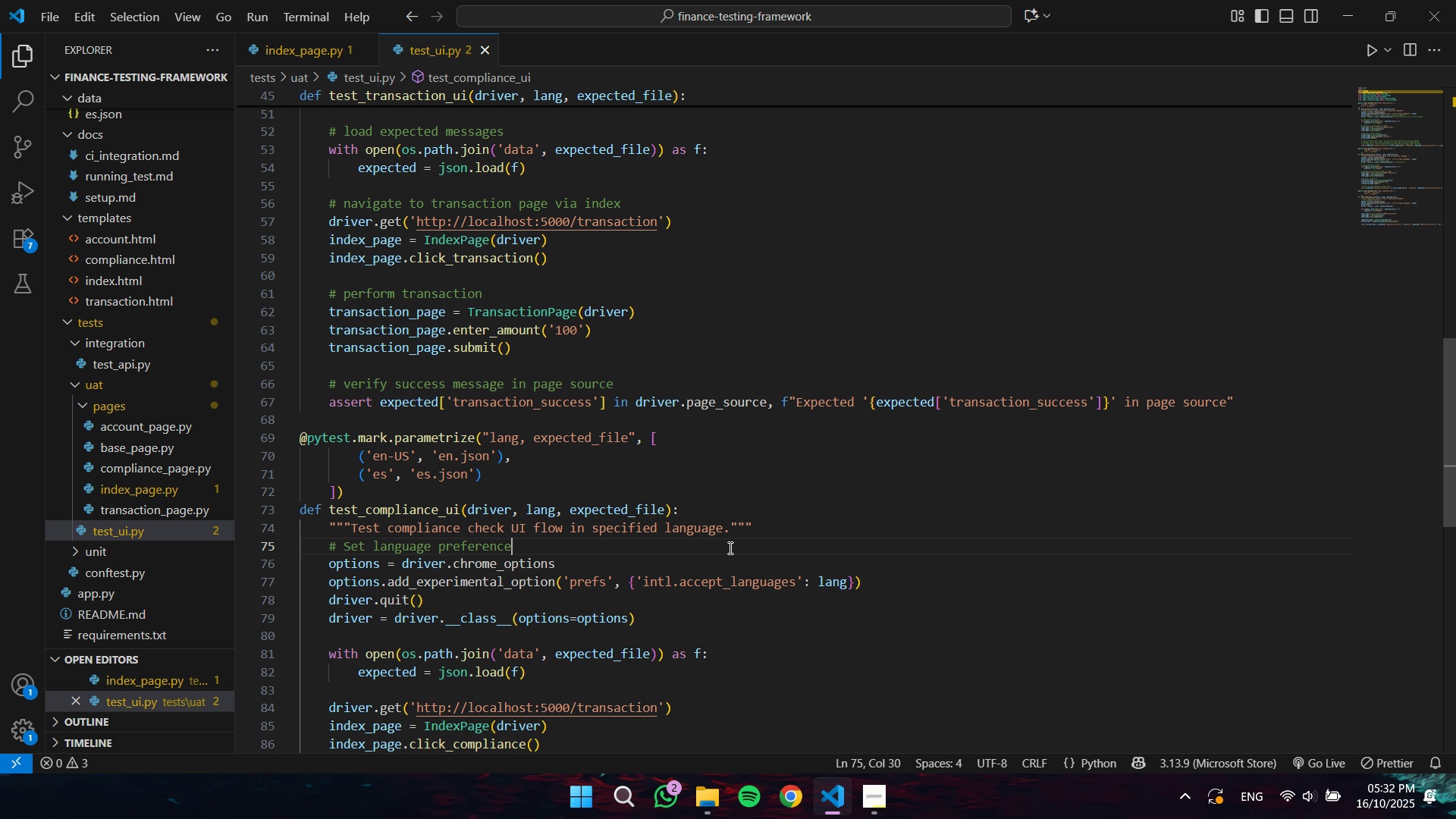 
left_click([460, 603])
 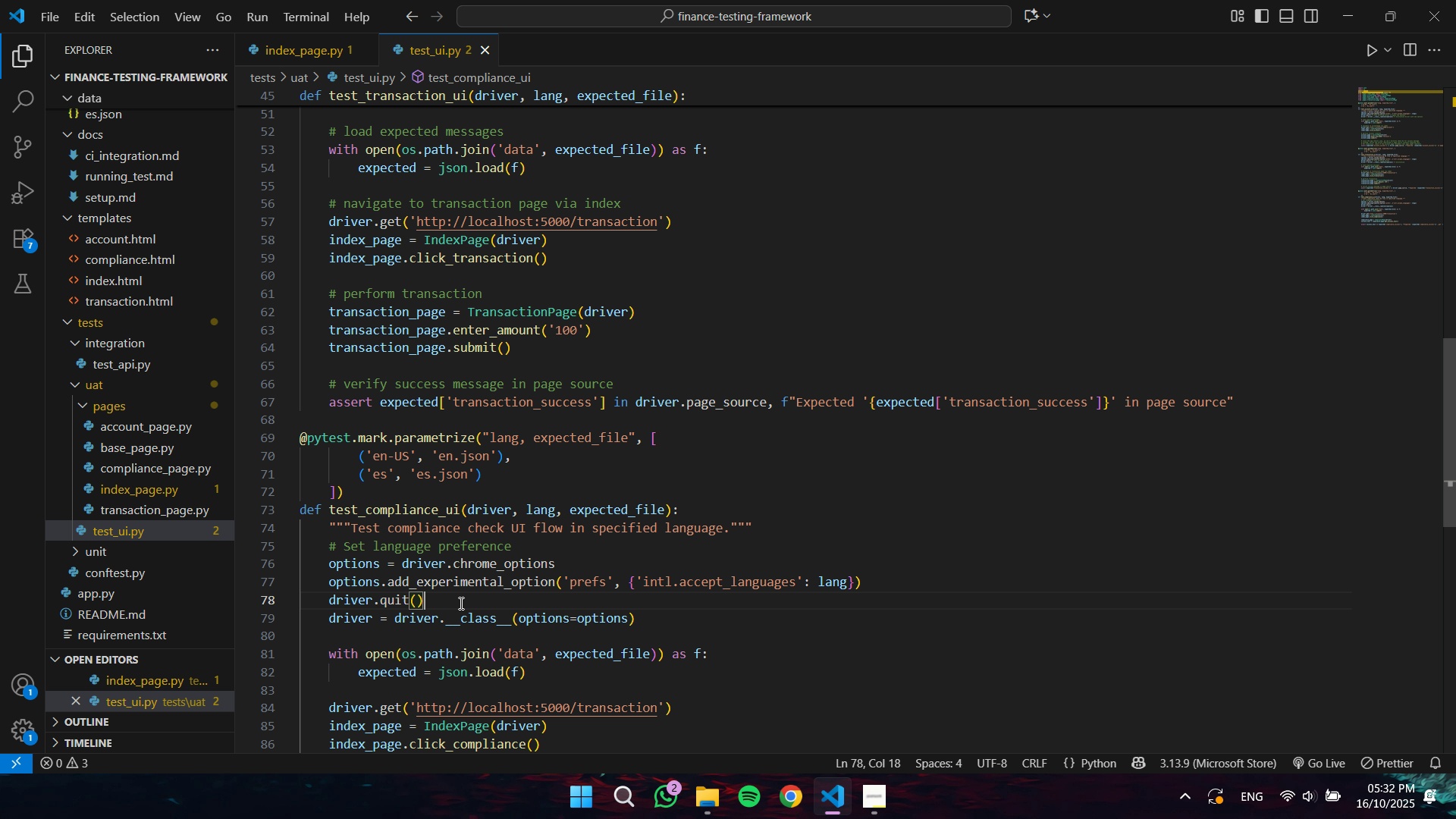 
key(Space)
 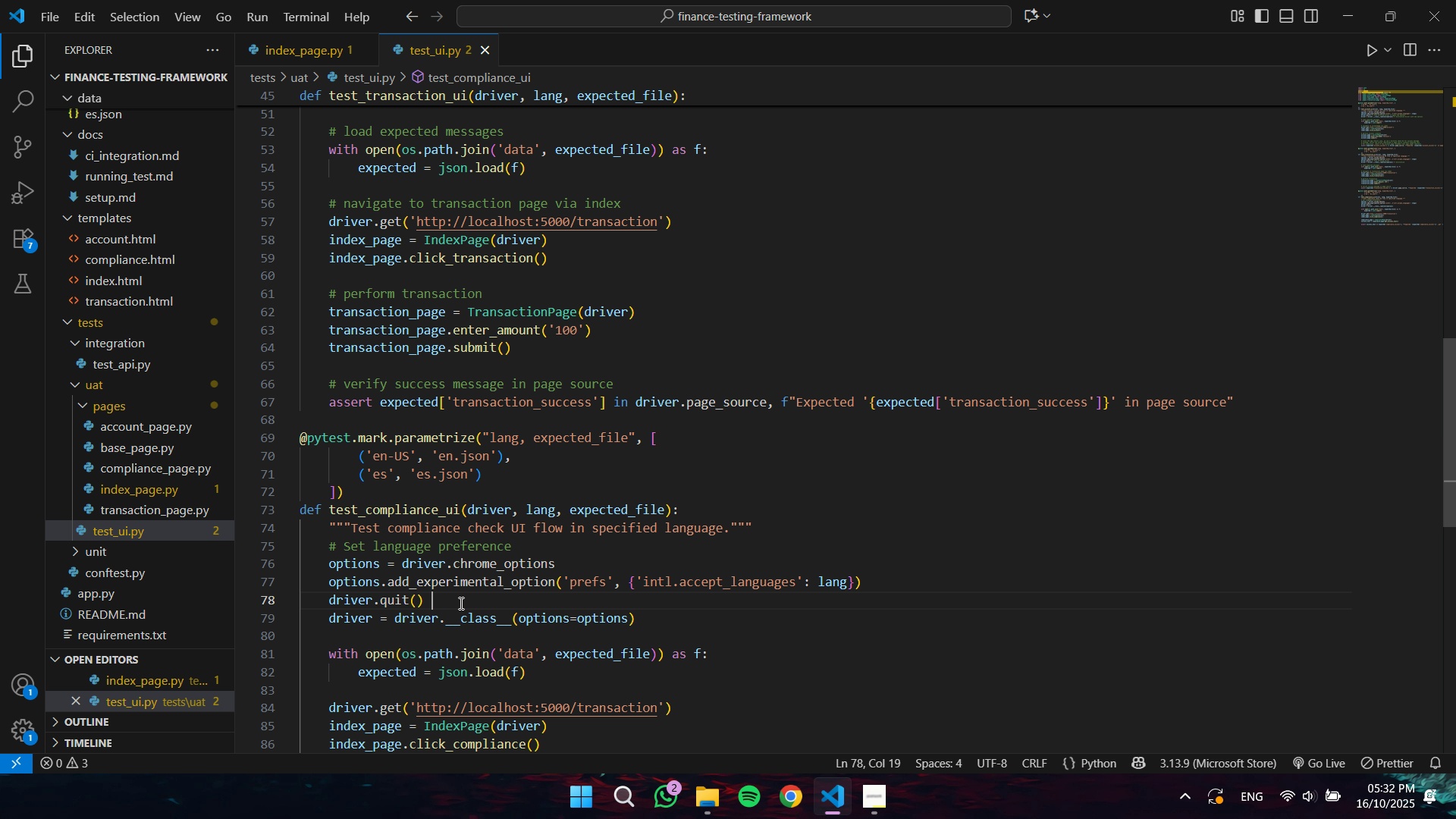 
key(Shift+2)
 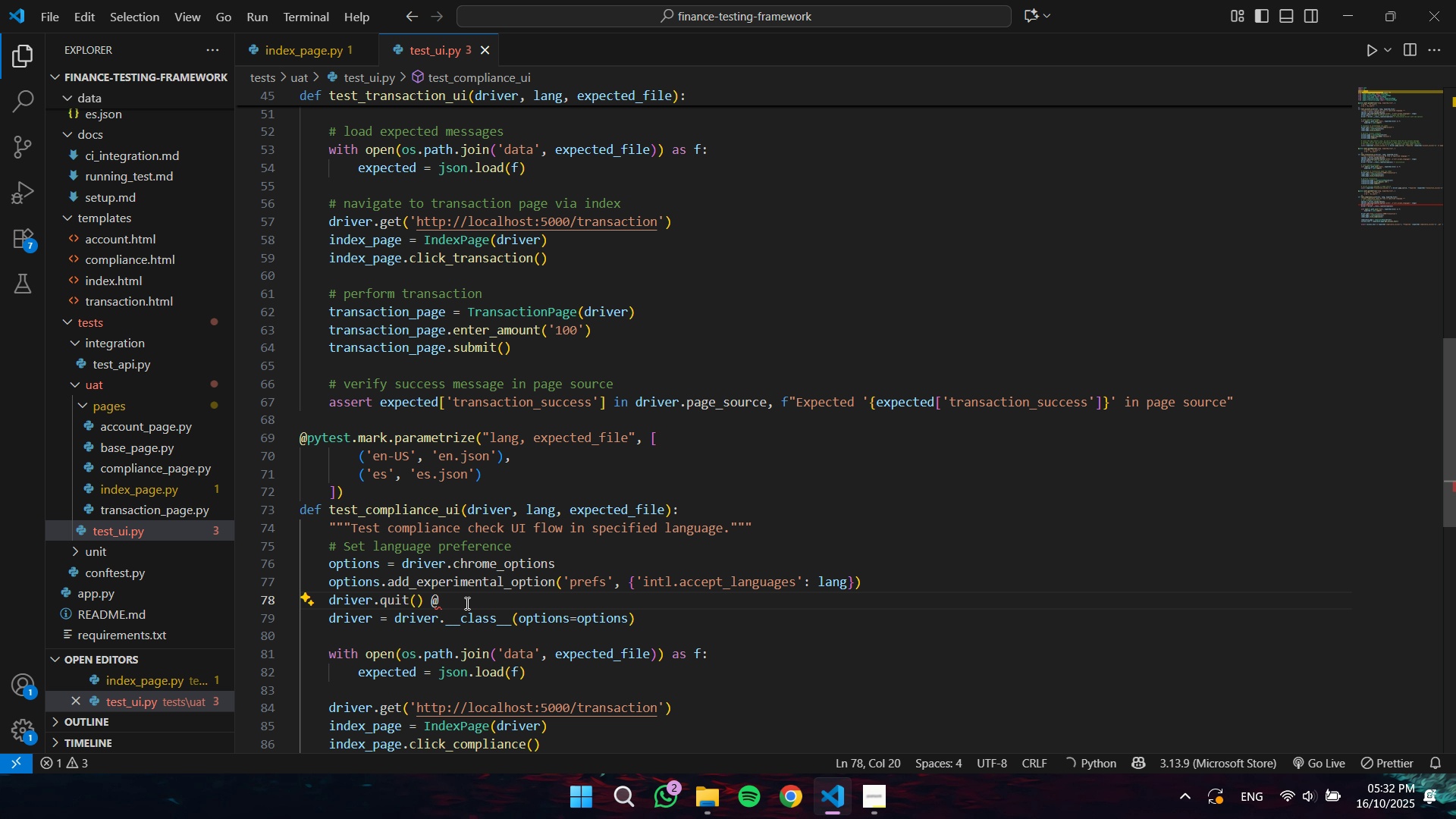 
key(Backspace)
 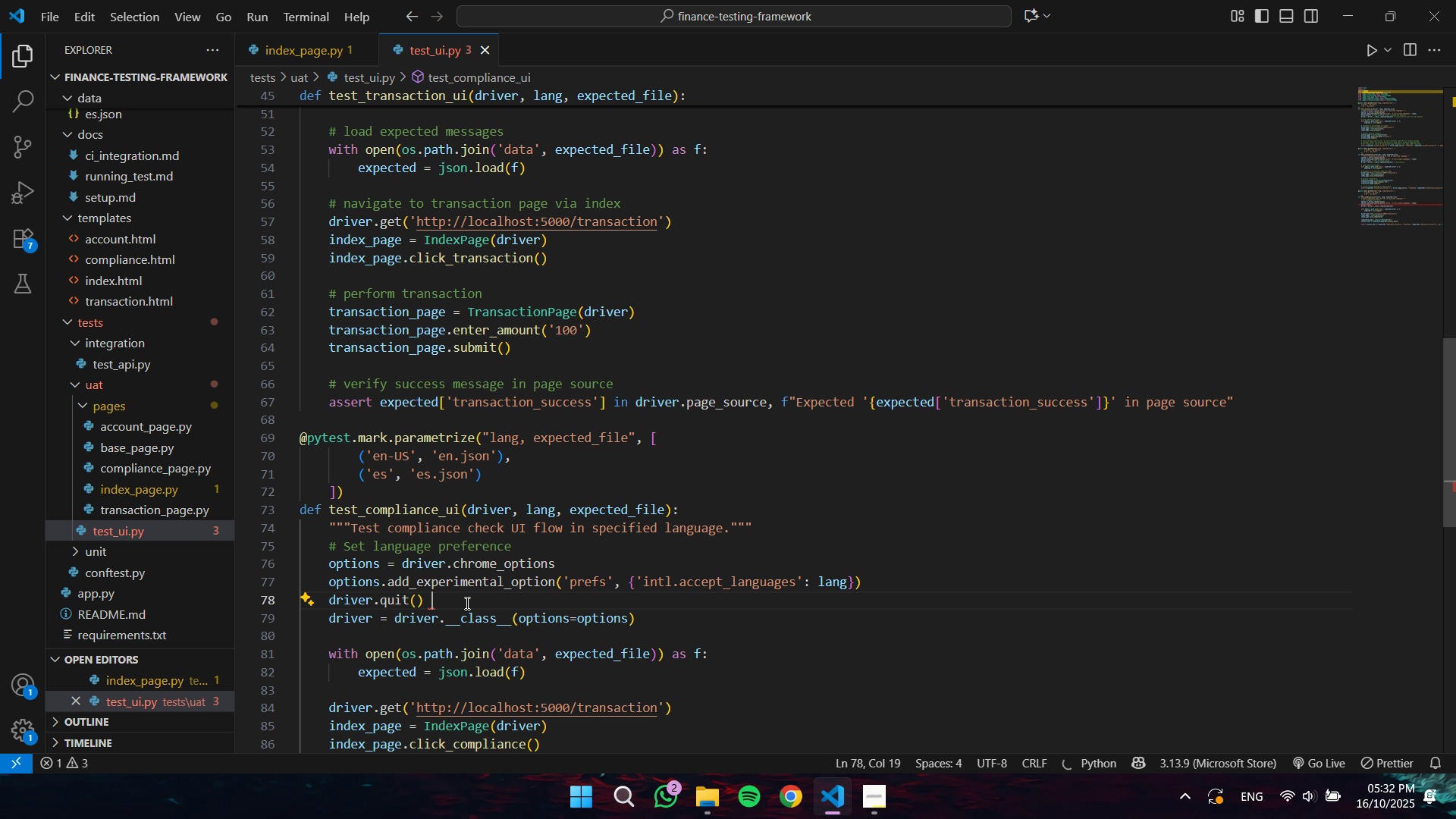 
key(Shift+ShiftLeft)
 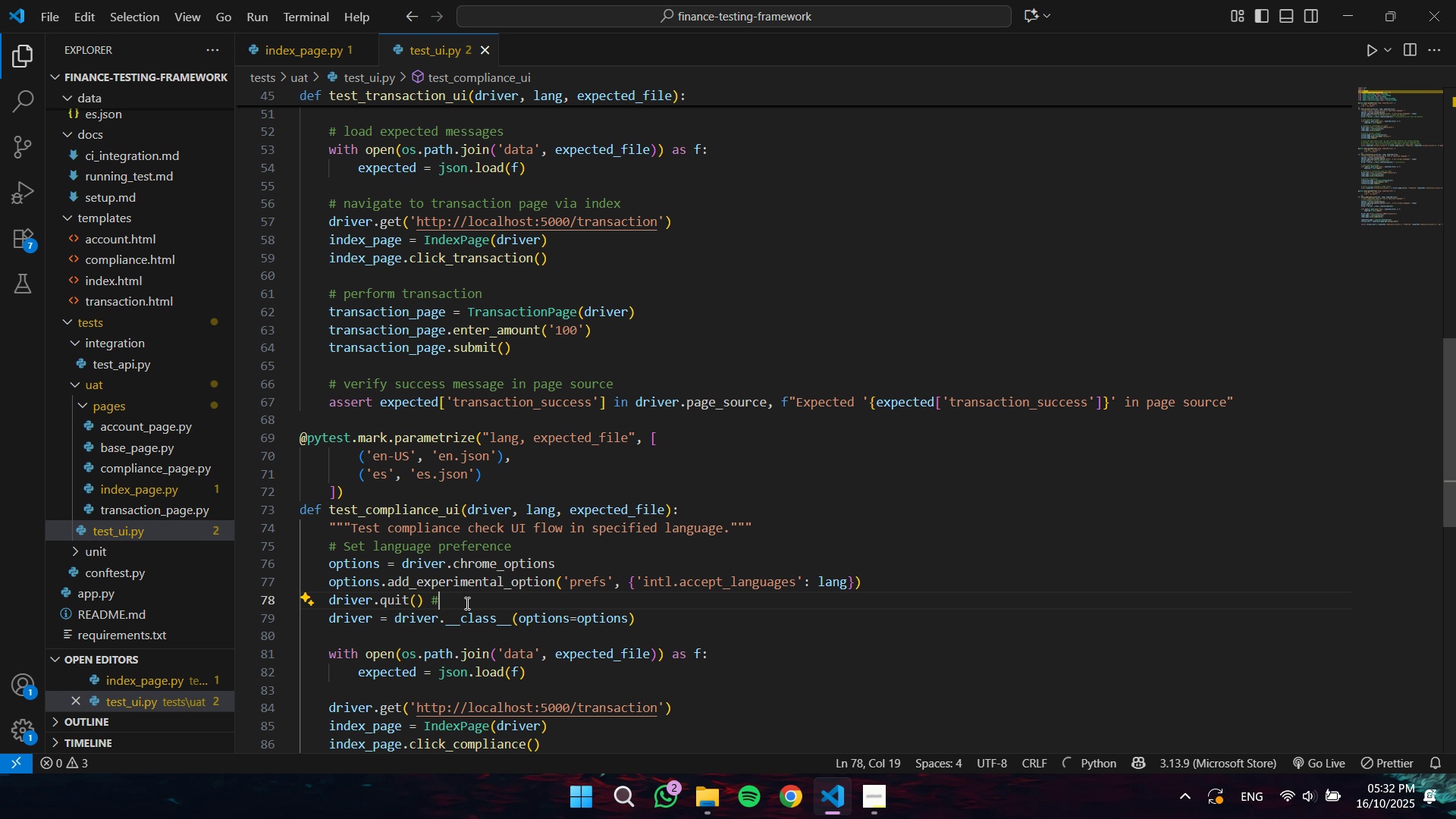 
key(Shift+3)
 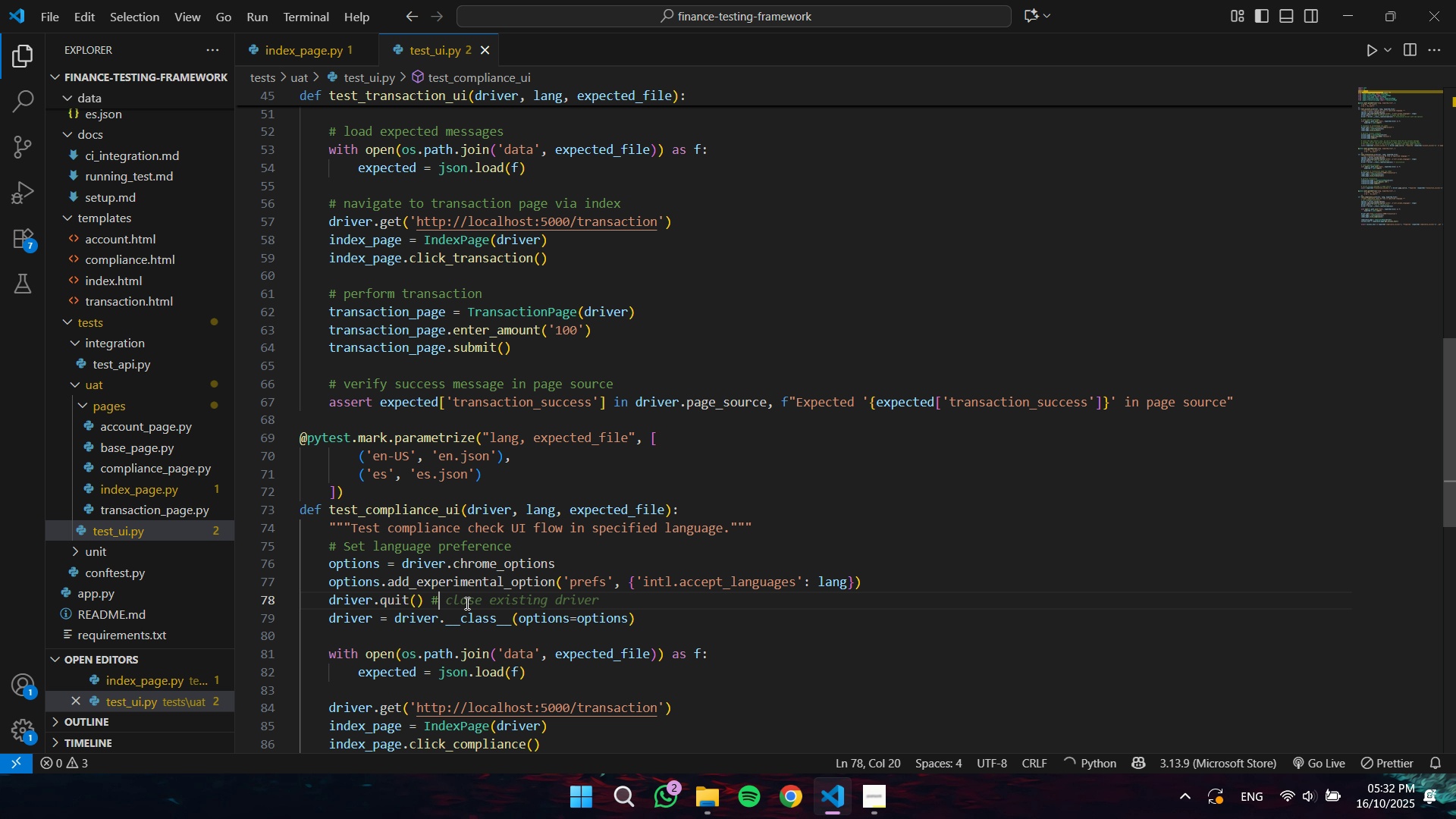 
key(Space)
 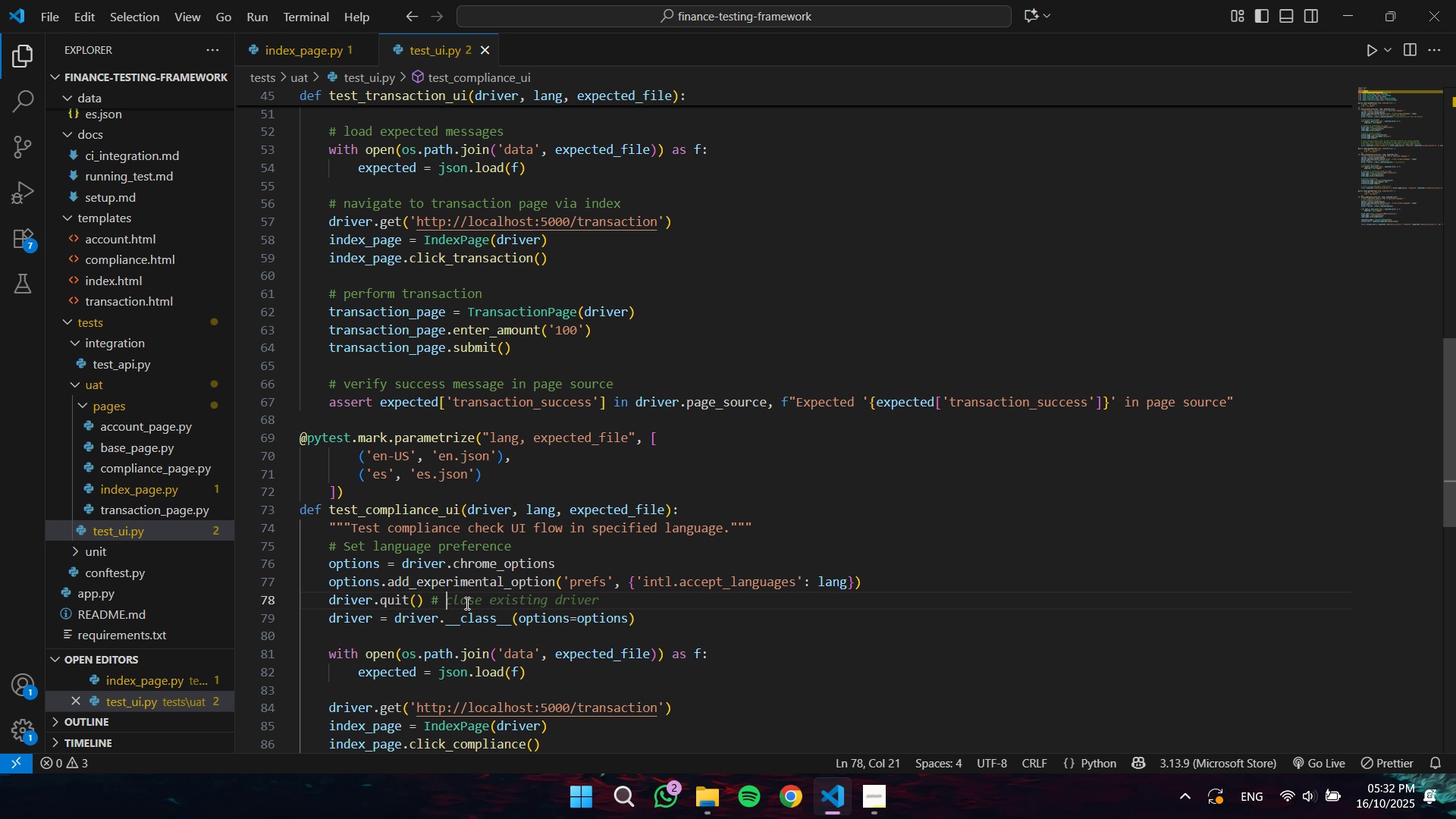 
key(Tab)
 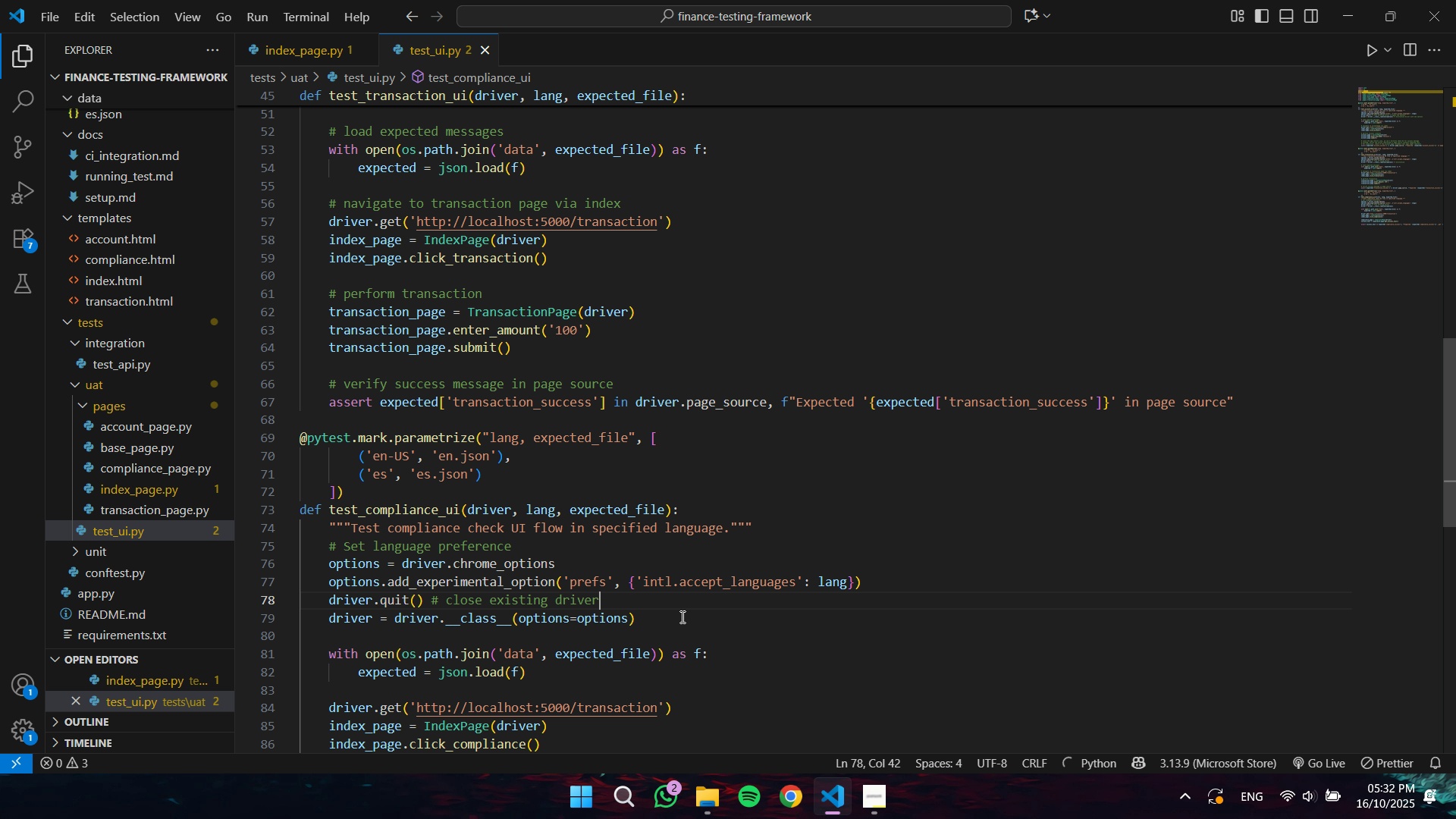 
left_click([681, 617])
 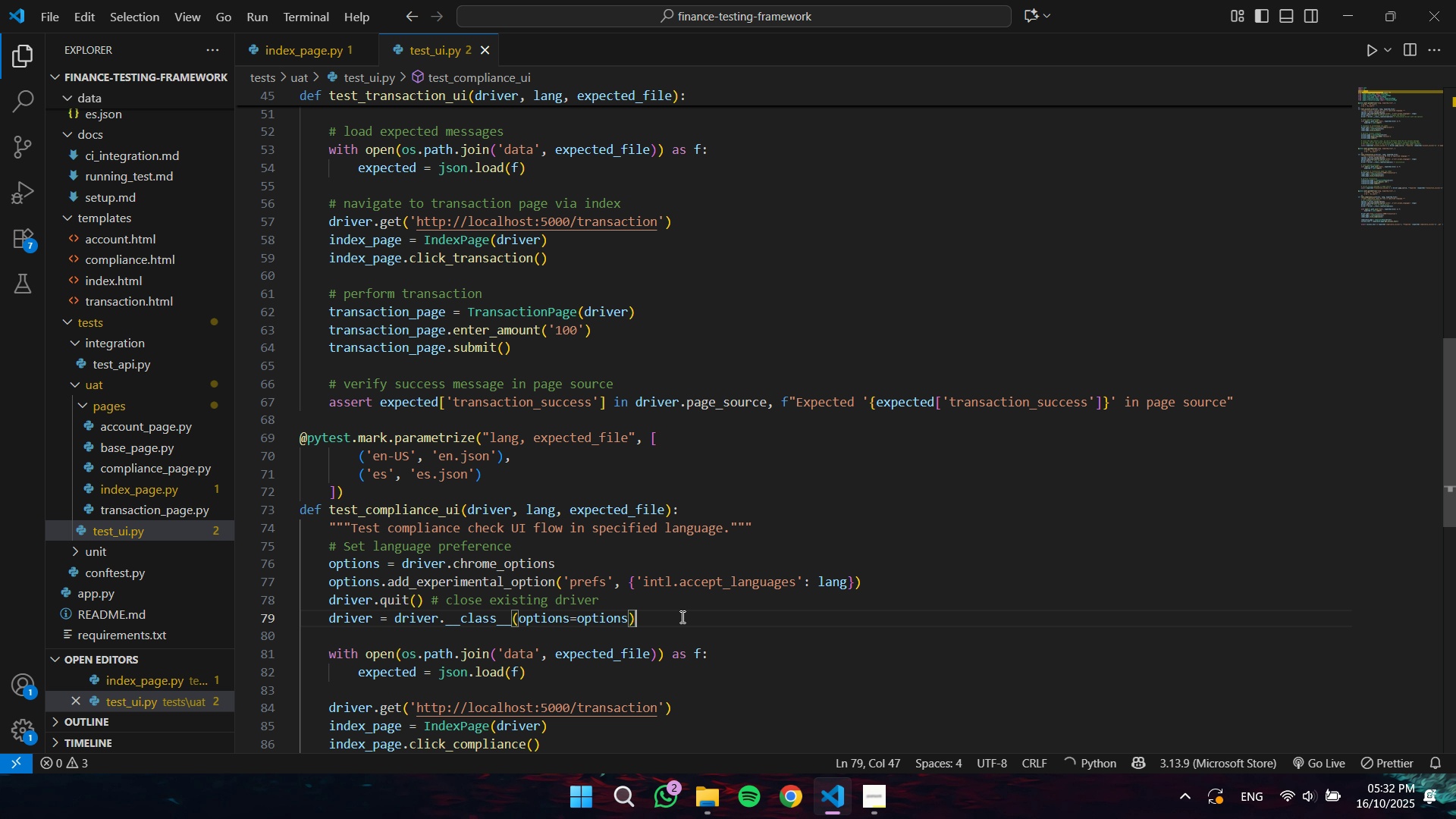 
key(Space)
 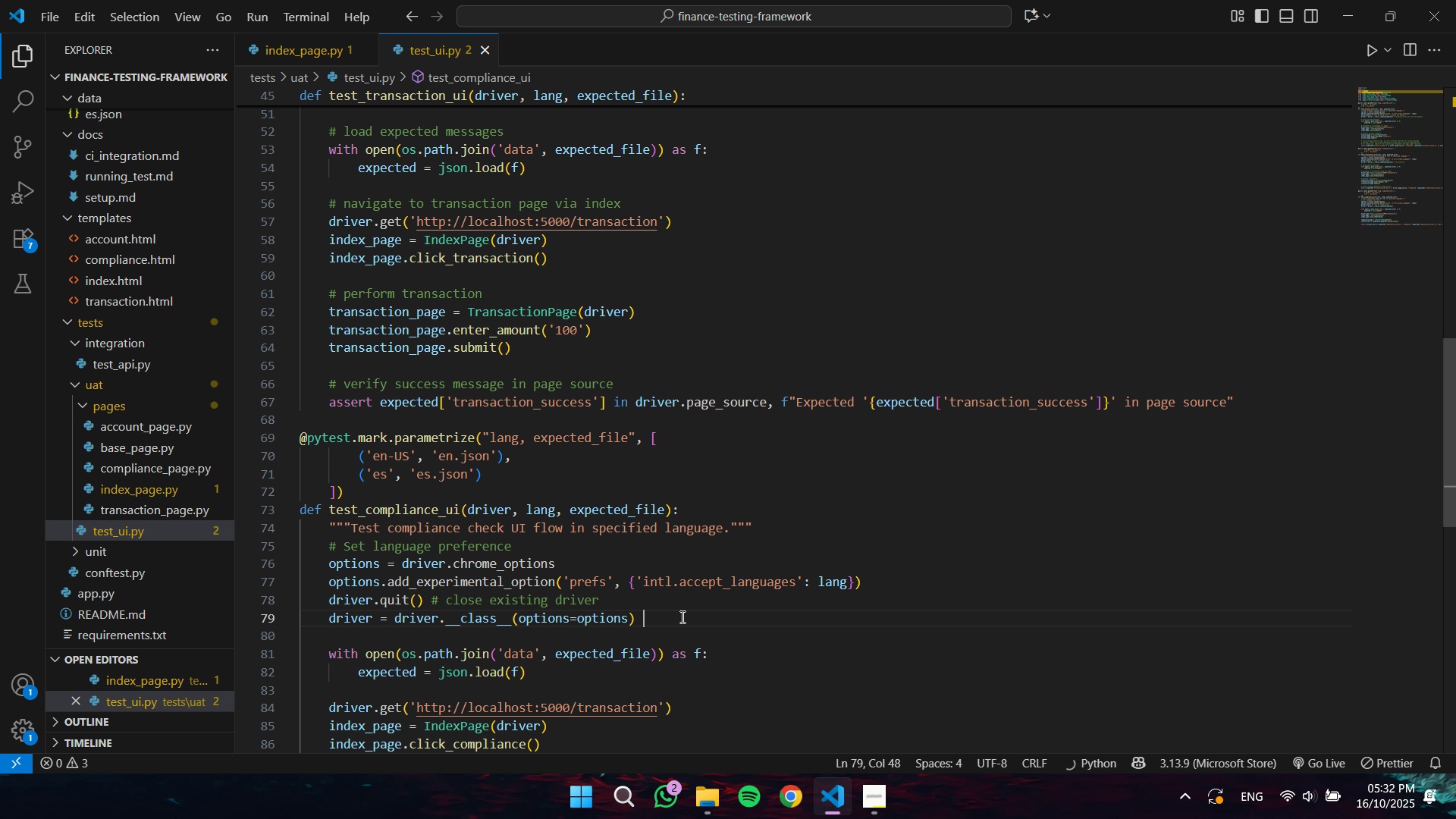 
key(Shift+3)
 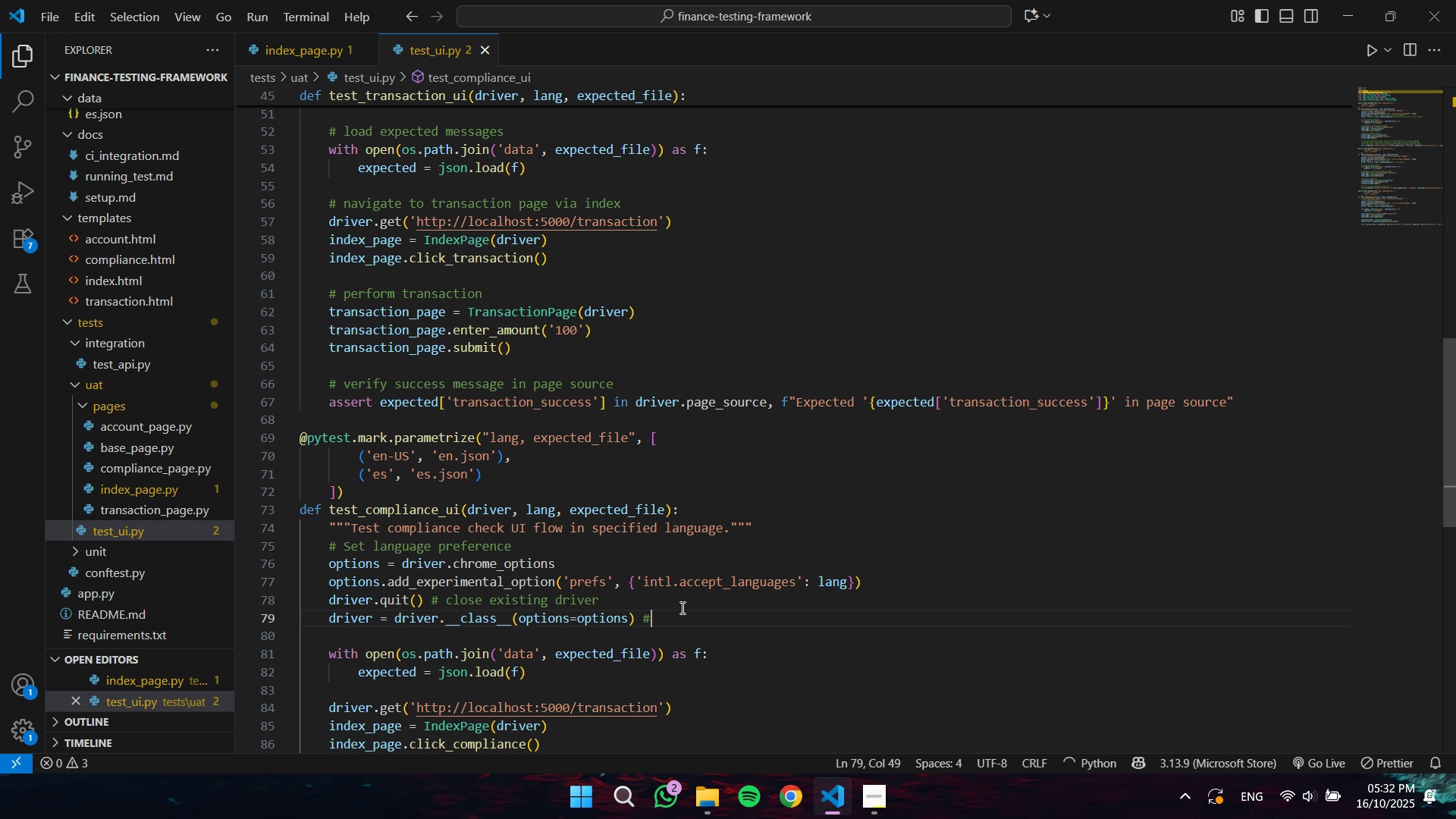 
key(Space)
 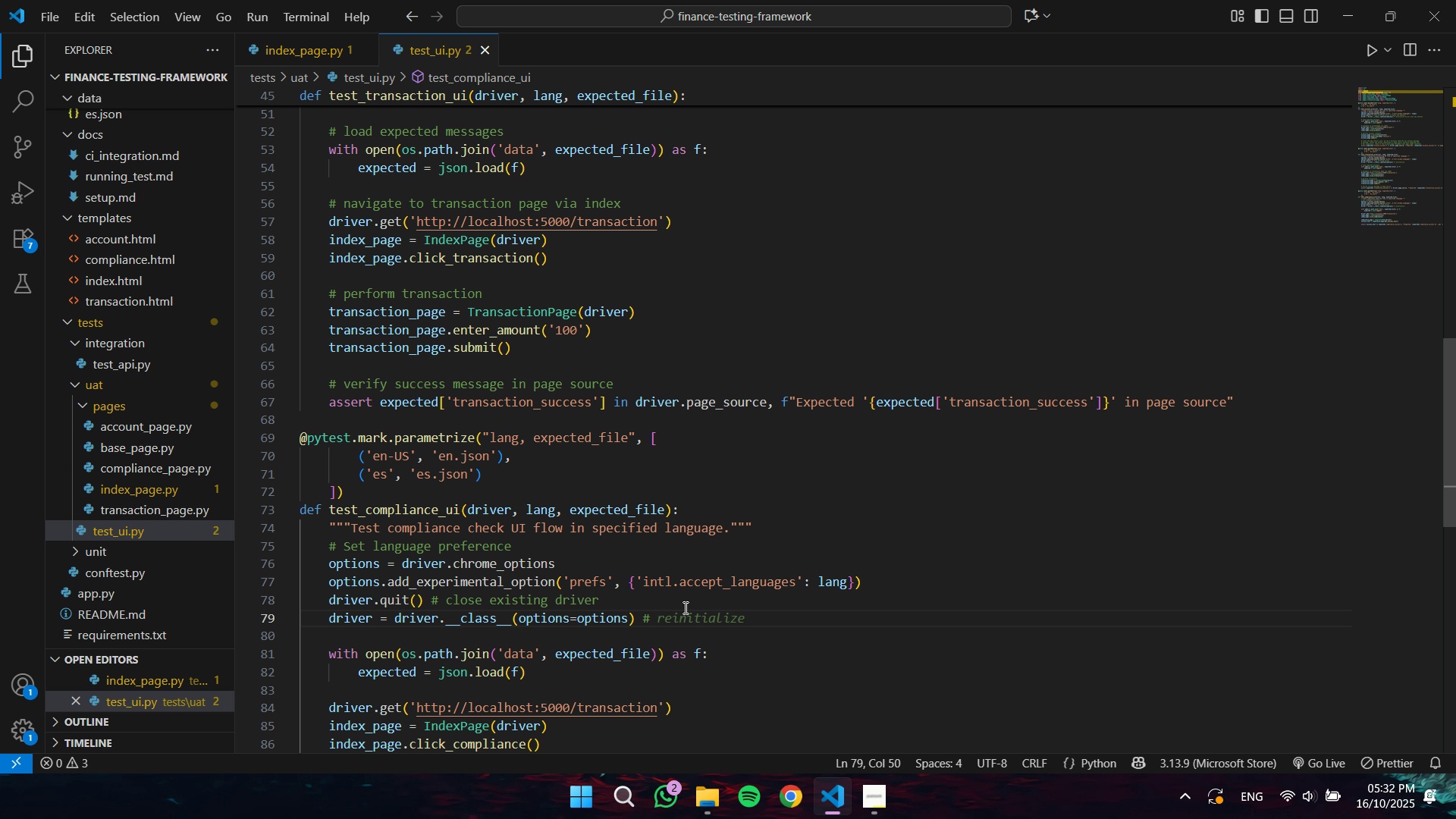 
key(Tab)
 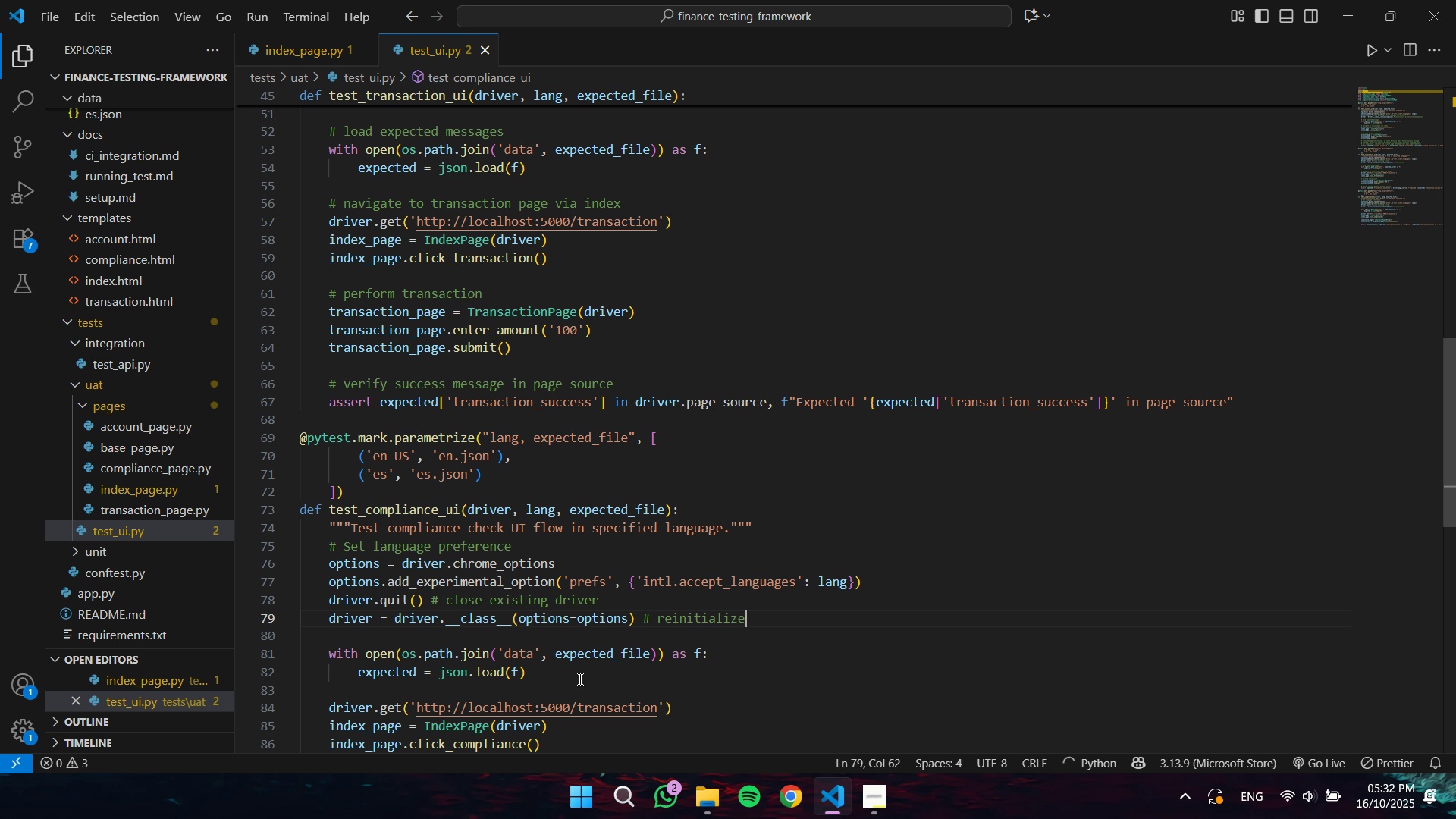 
left_click([476, 641])
 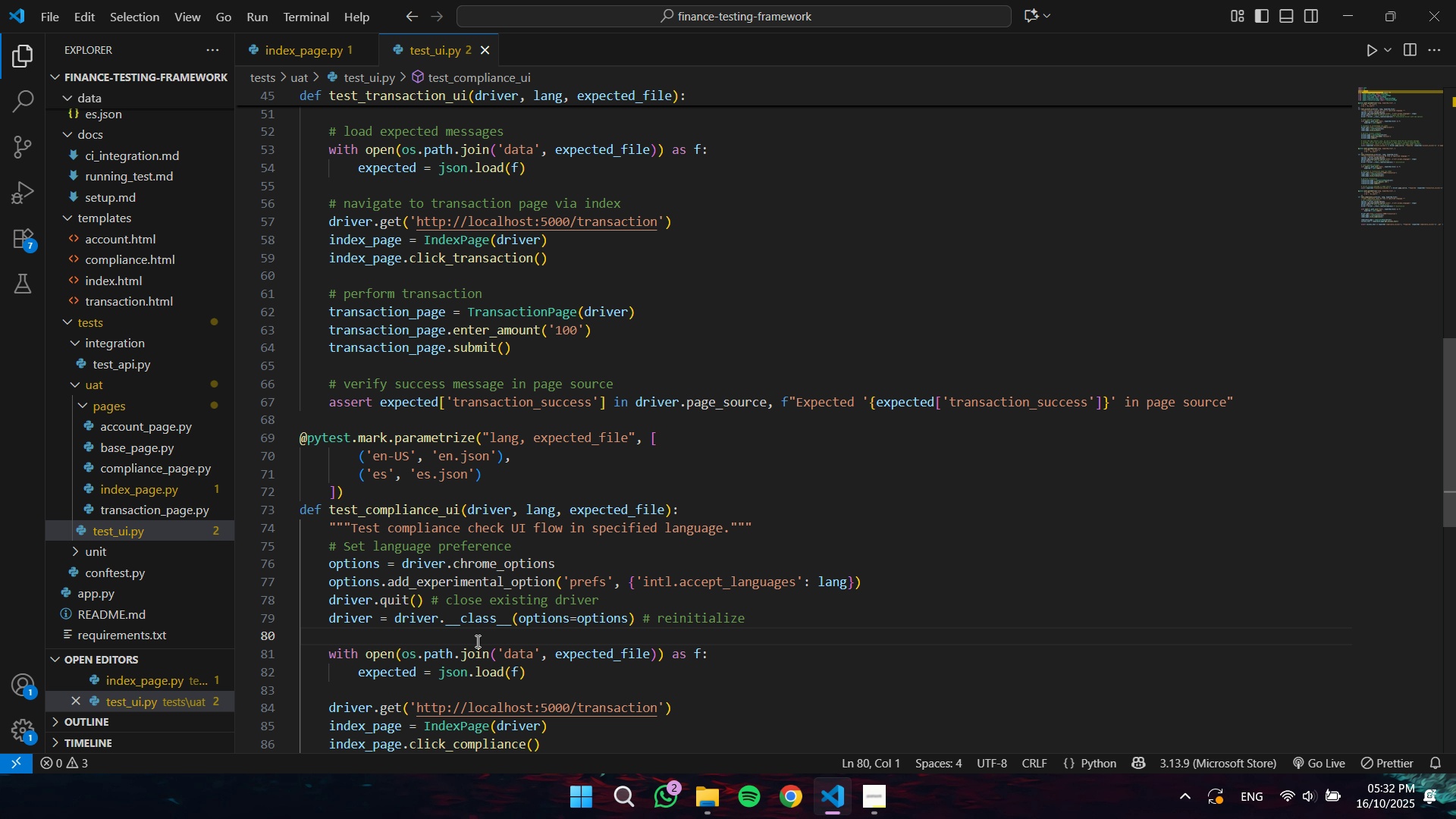 
key(Enter)
 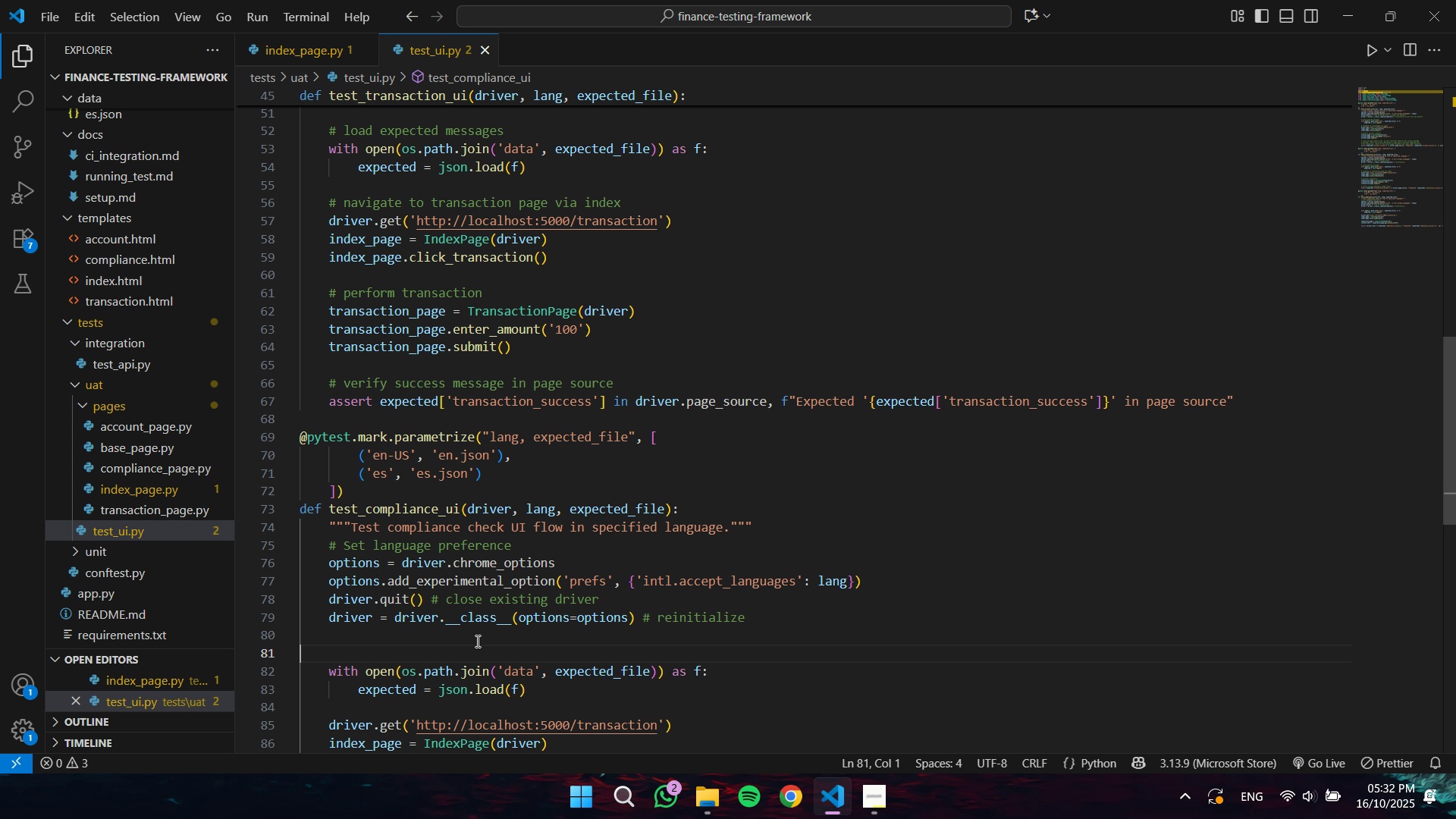 
key(Tab)
type(# laod )
key(Backspace)
key(Backspace)
key(Backspace)
key(Backspace)
type(oad expected )
key(Tab)
 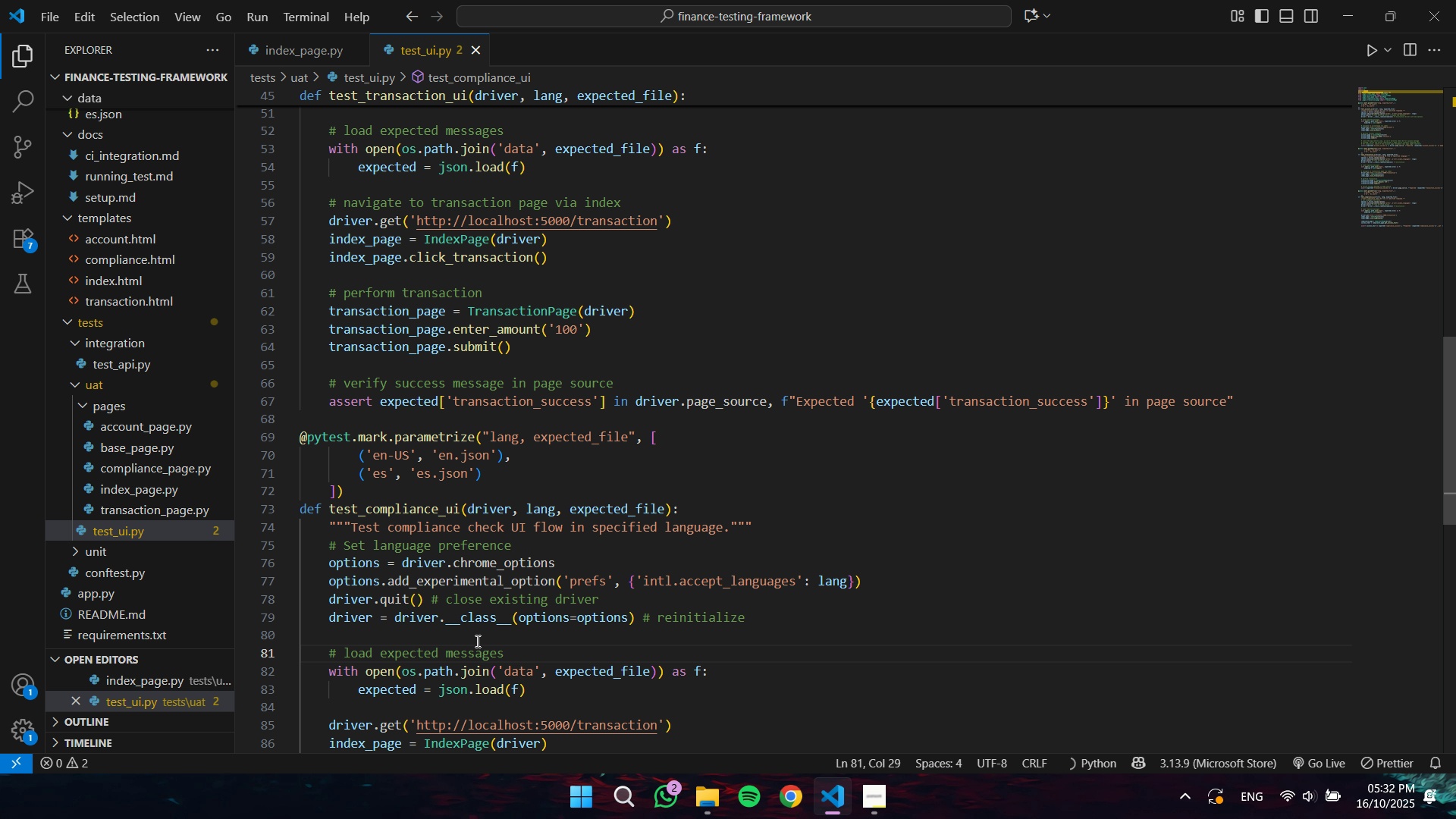 
scroll: coordinate [672, 482], scroll_direction: down, amount: 4.0
 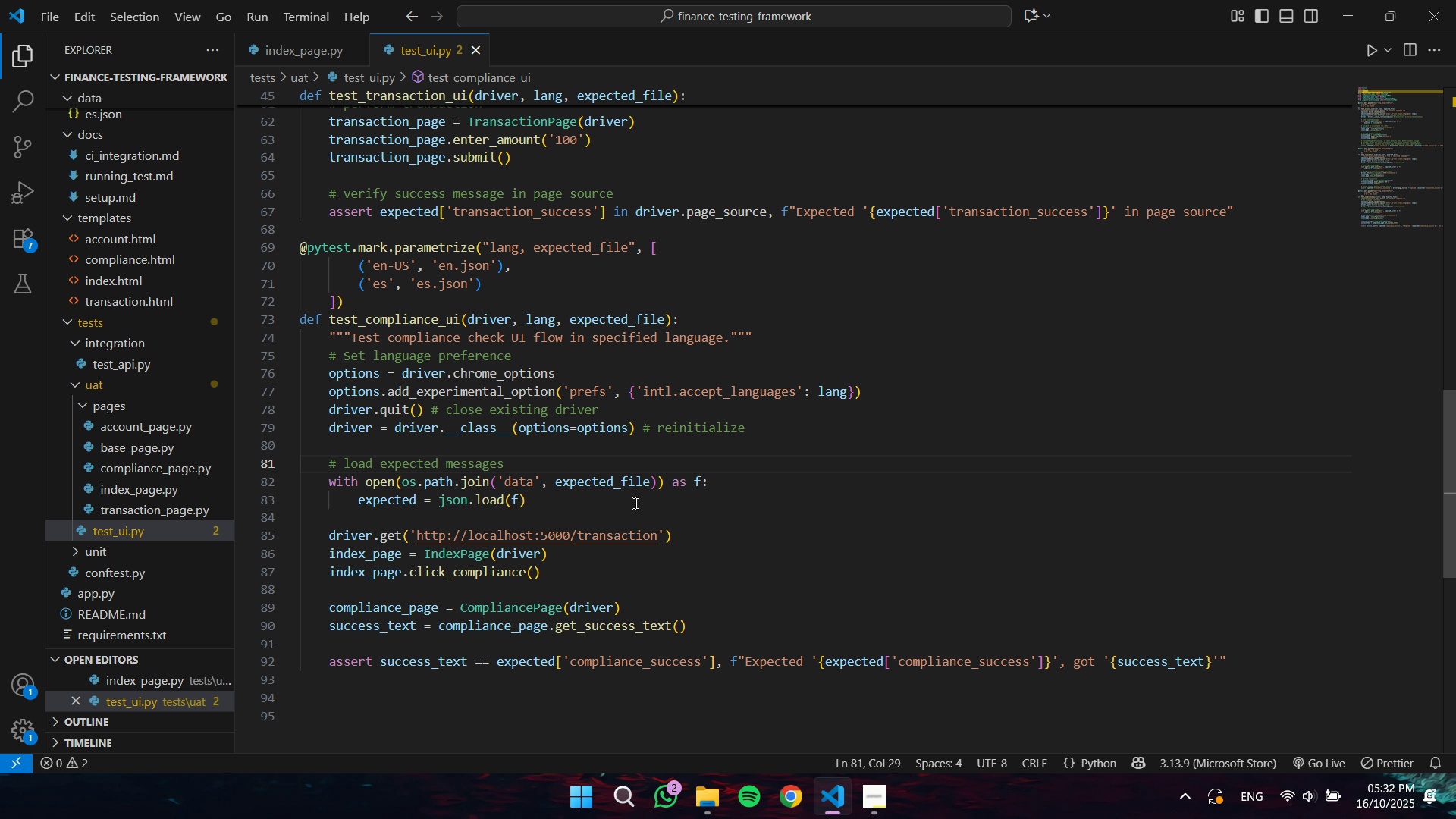 
left_click([522, 521])
 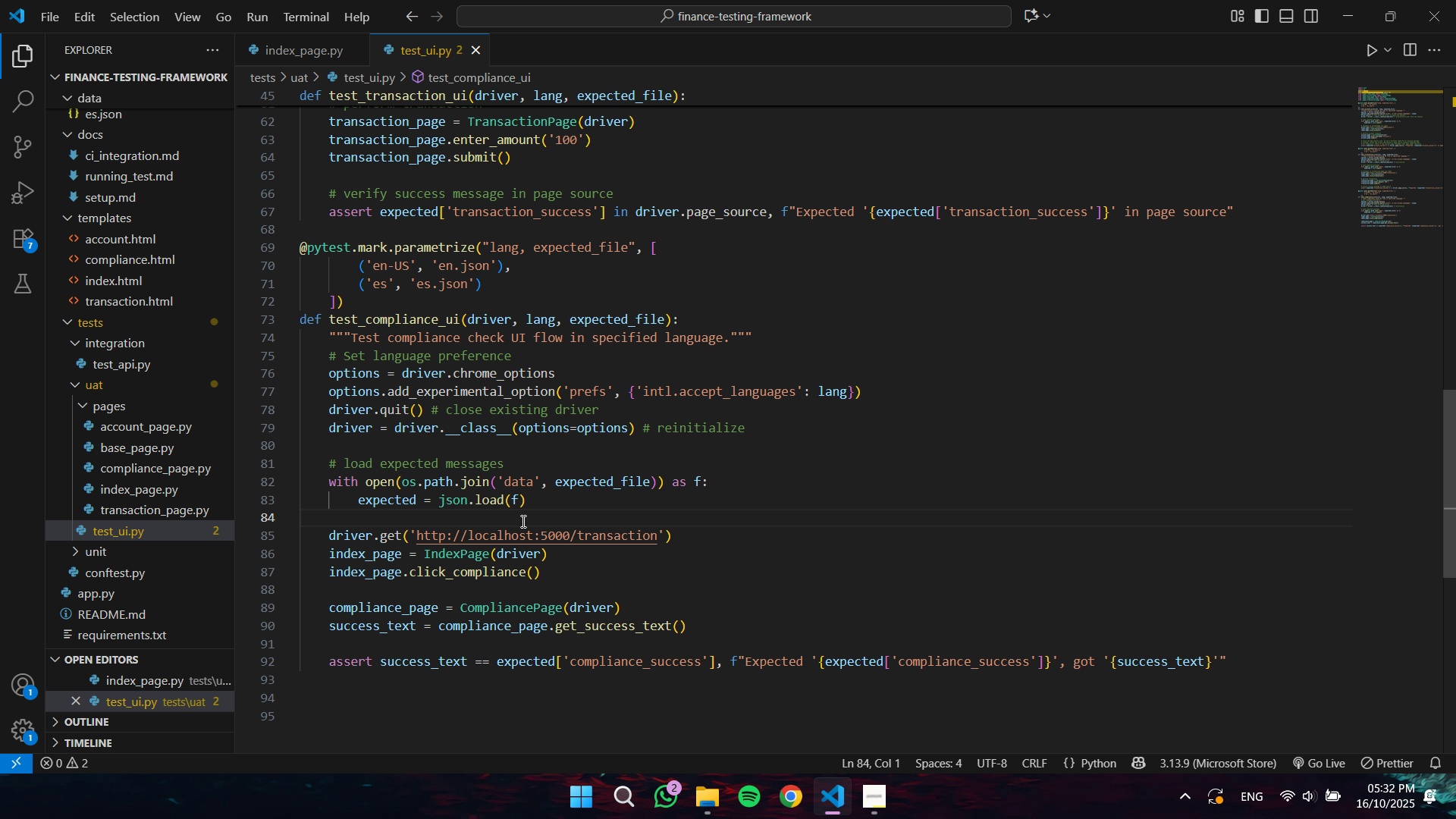 
key(Enter)
 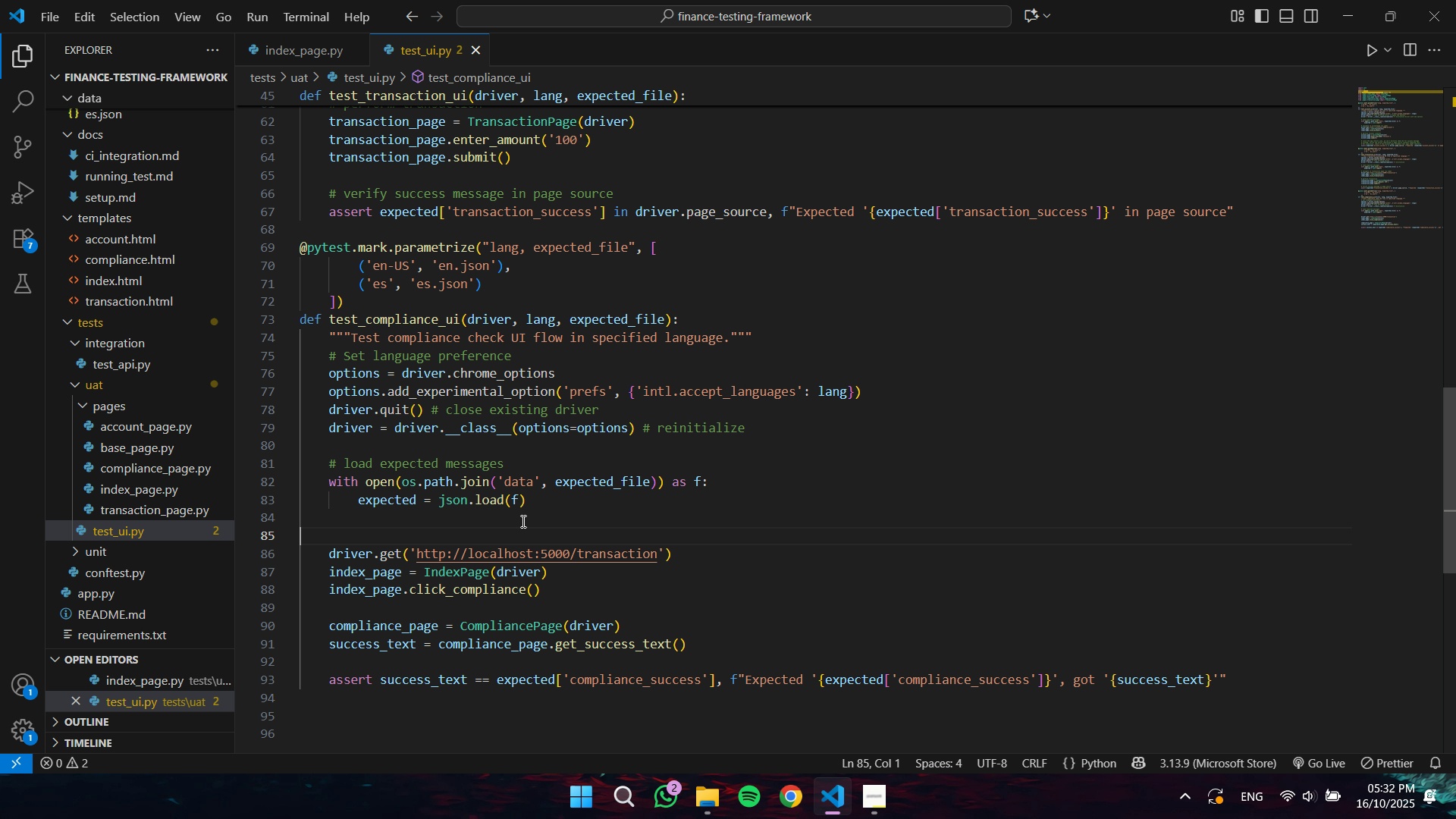 
key(Tab)
type(#navigate)
key(Tab)
 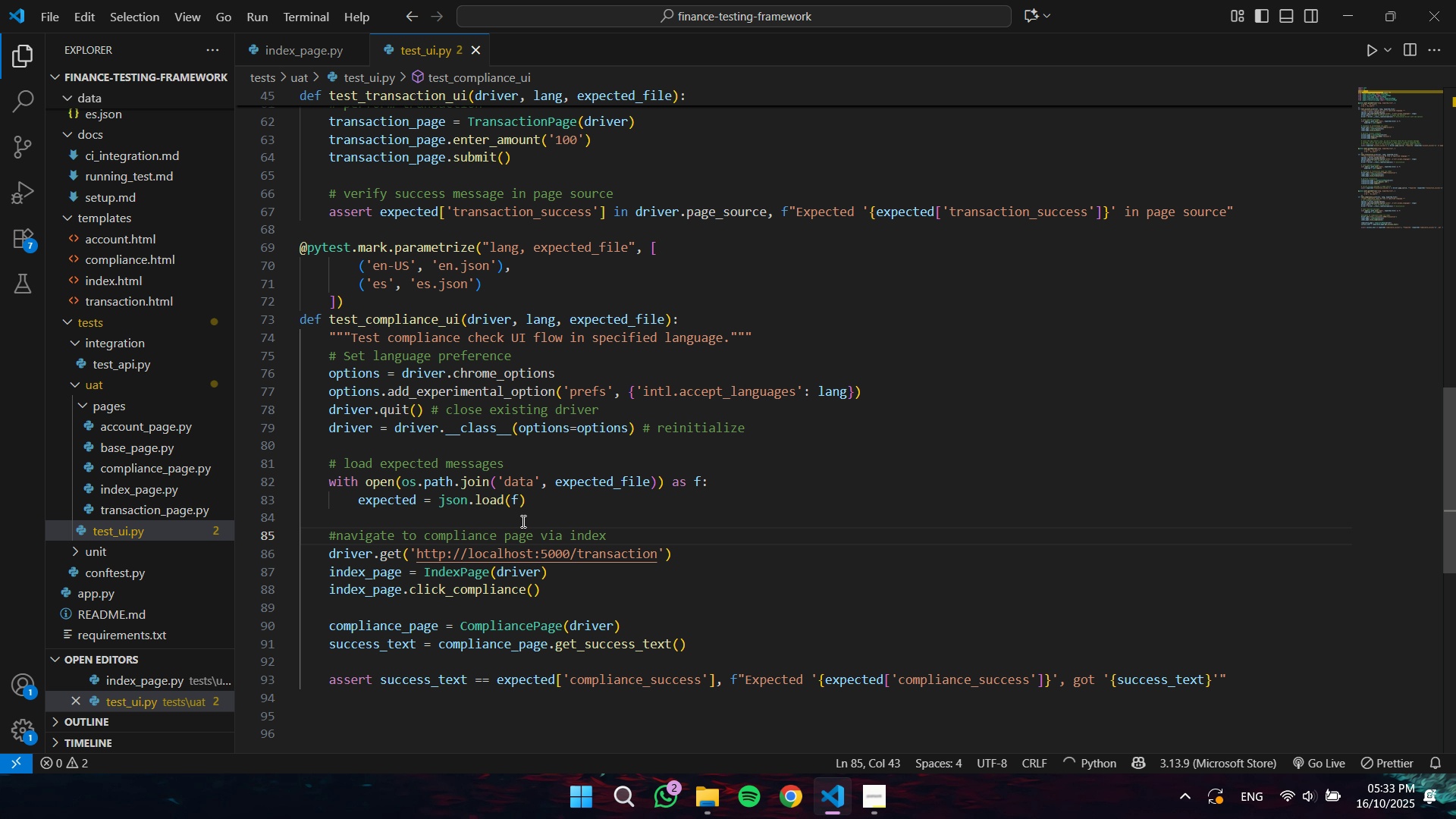 
left_click([457, 608])
 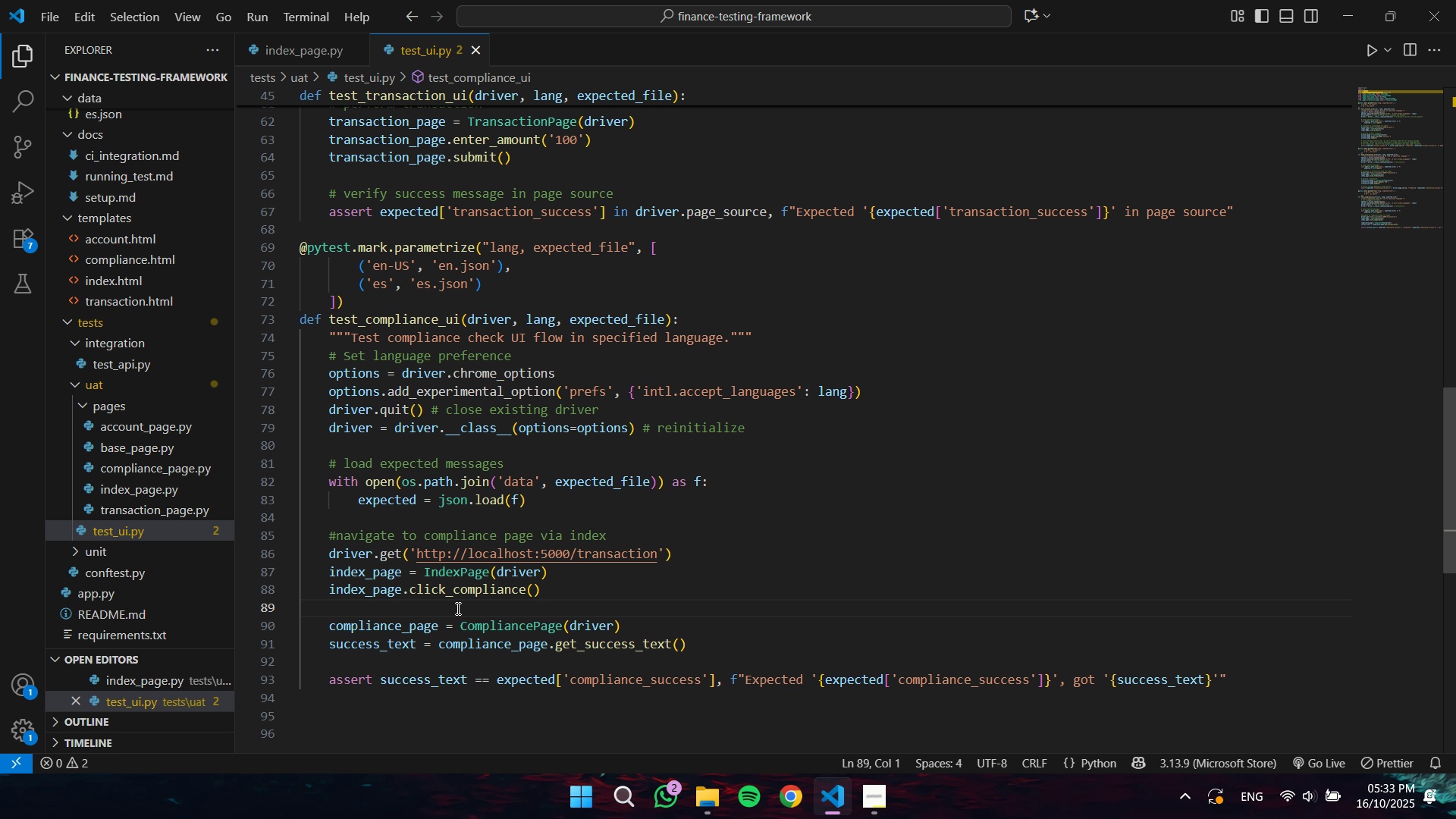 
key(Enter)
 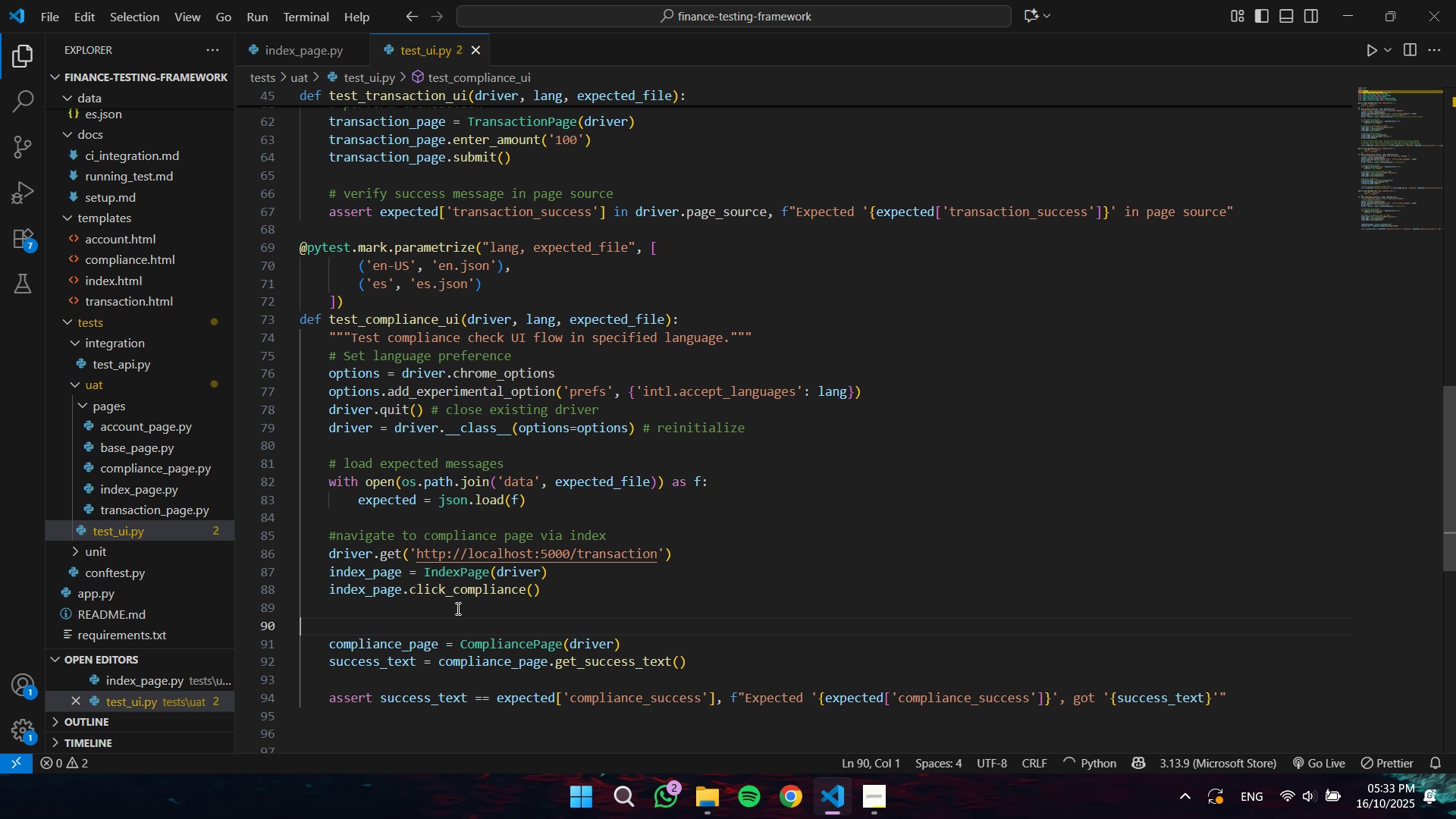 
key(Tab)
type(# veridy)
key(Backspace)
key(Backspace)
type(fy compliance success ma)
key(Backspace)
type(essage)
 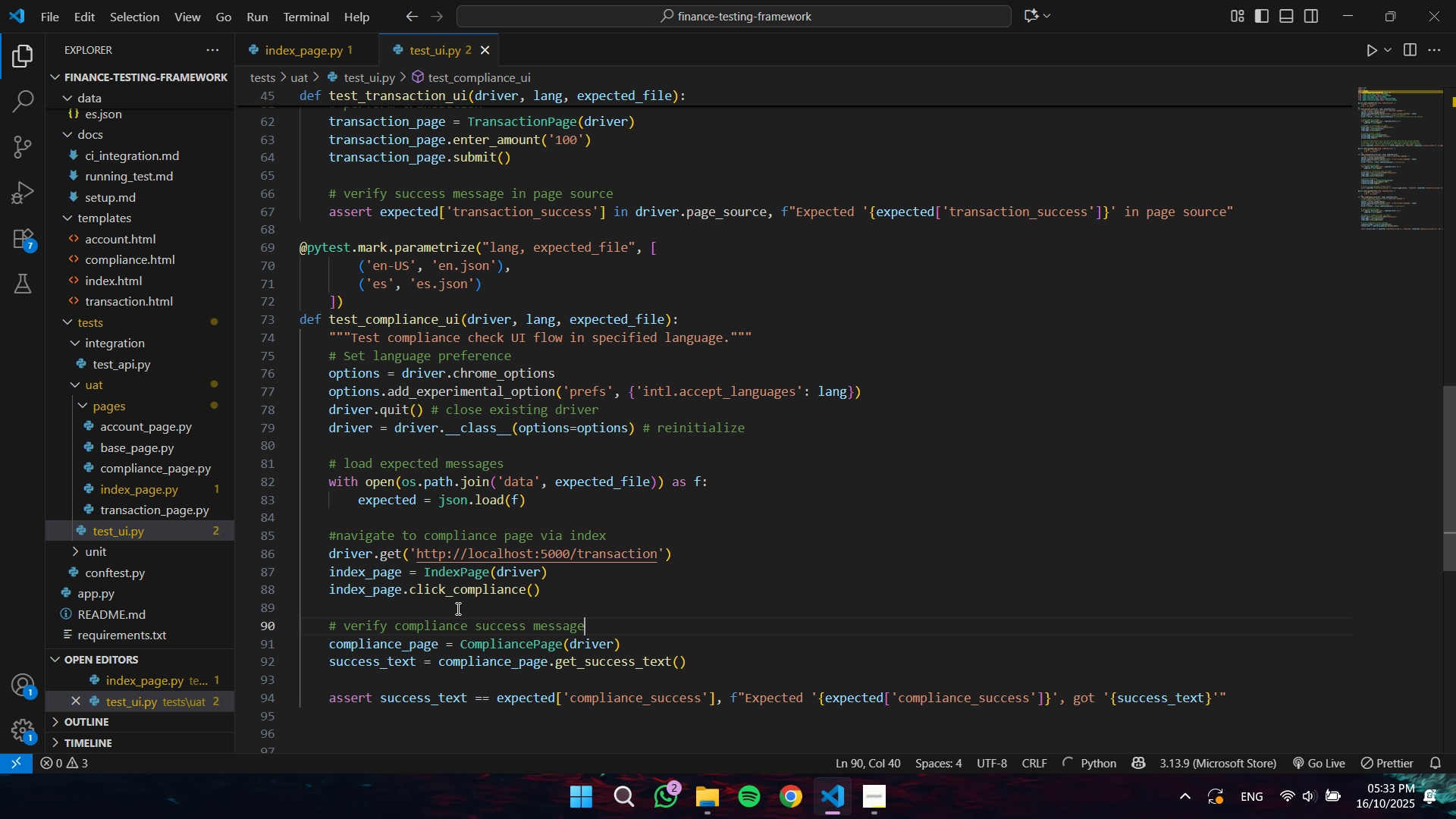 
left_click([874, 803])